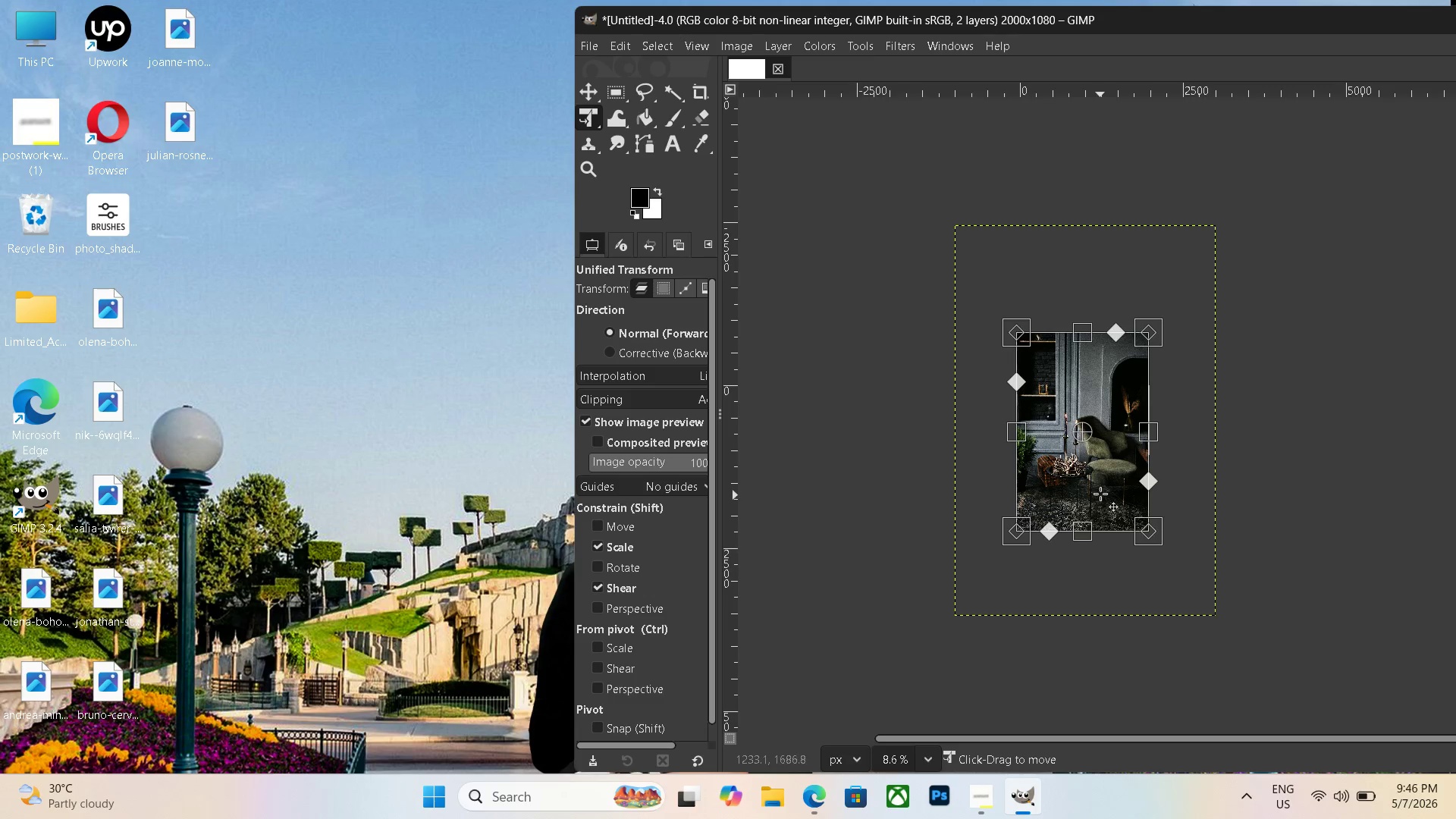 
left_click_drag(start_coordinate=[1100, 494], to_coordinate=[1104, 460])
 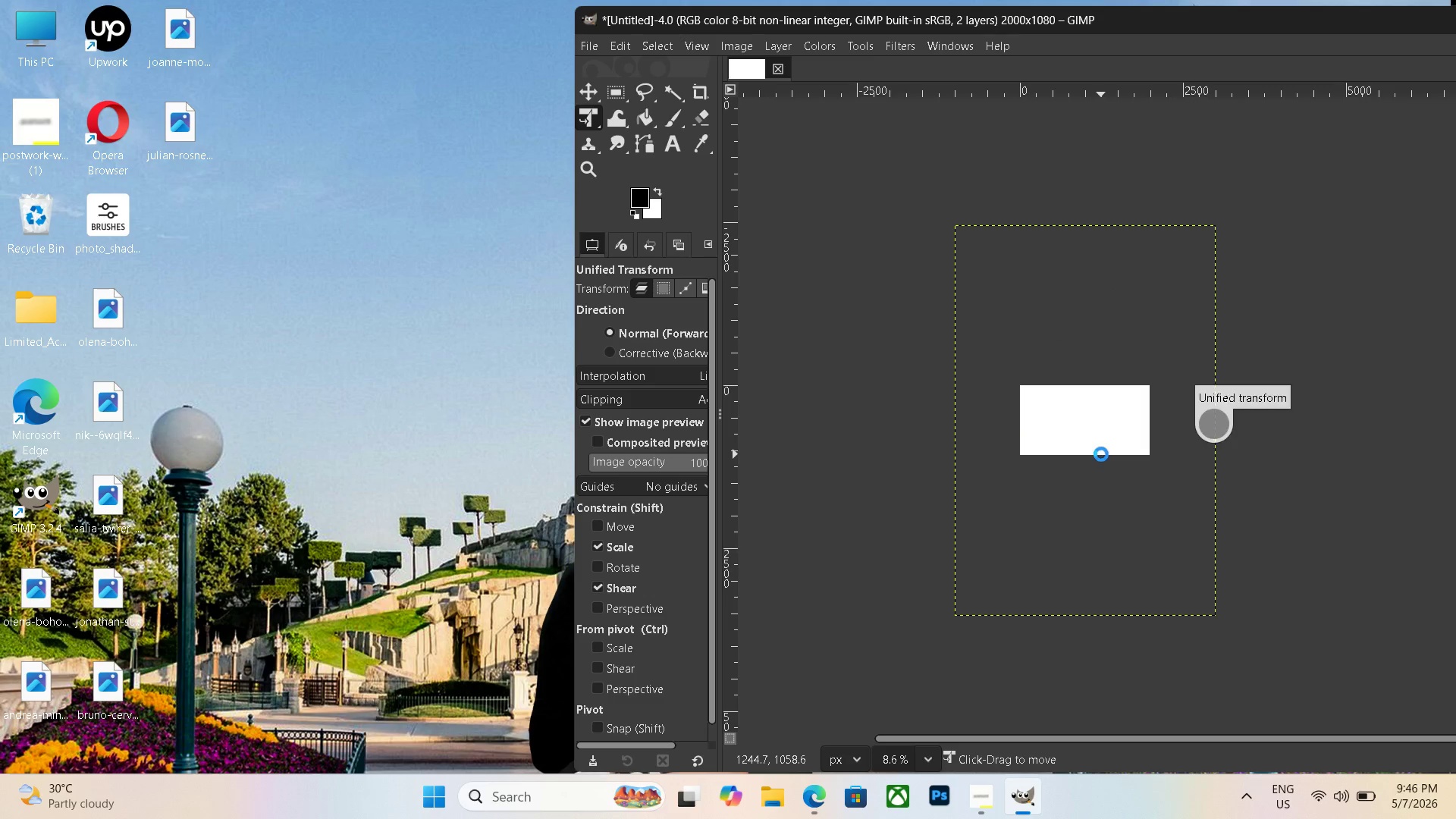 
key(Enter)
 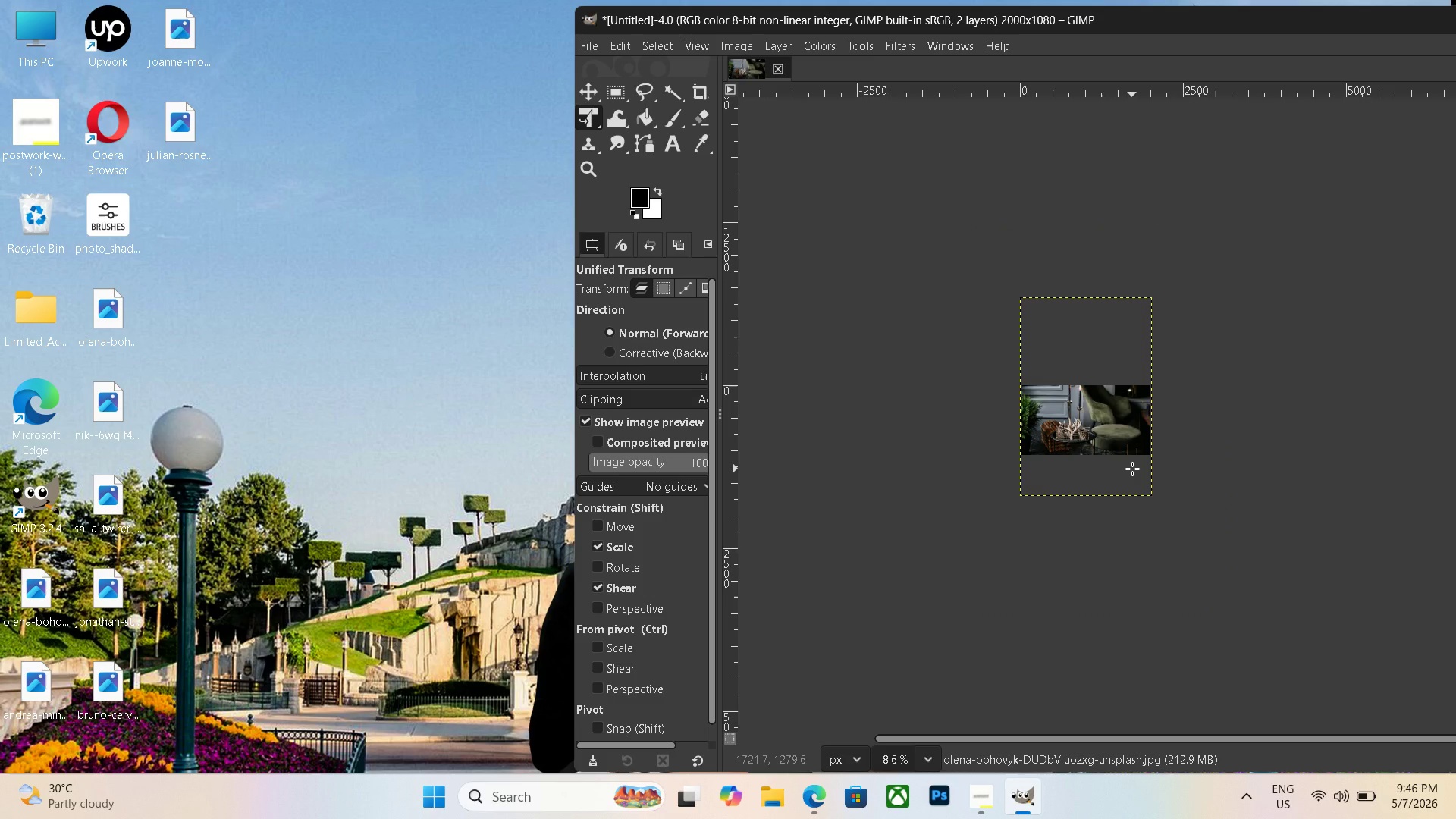 
key(Control+Z)
 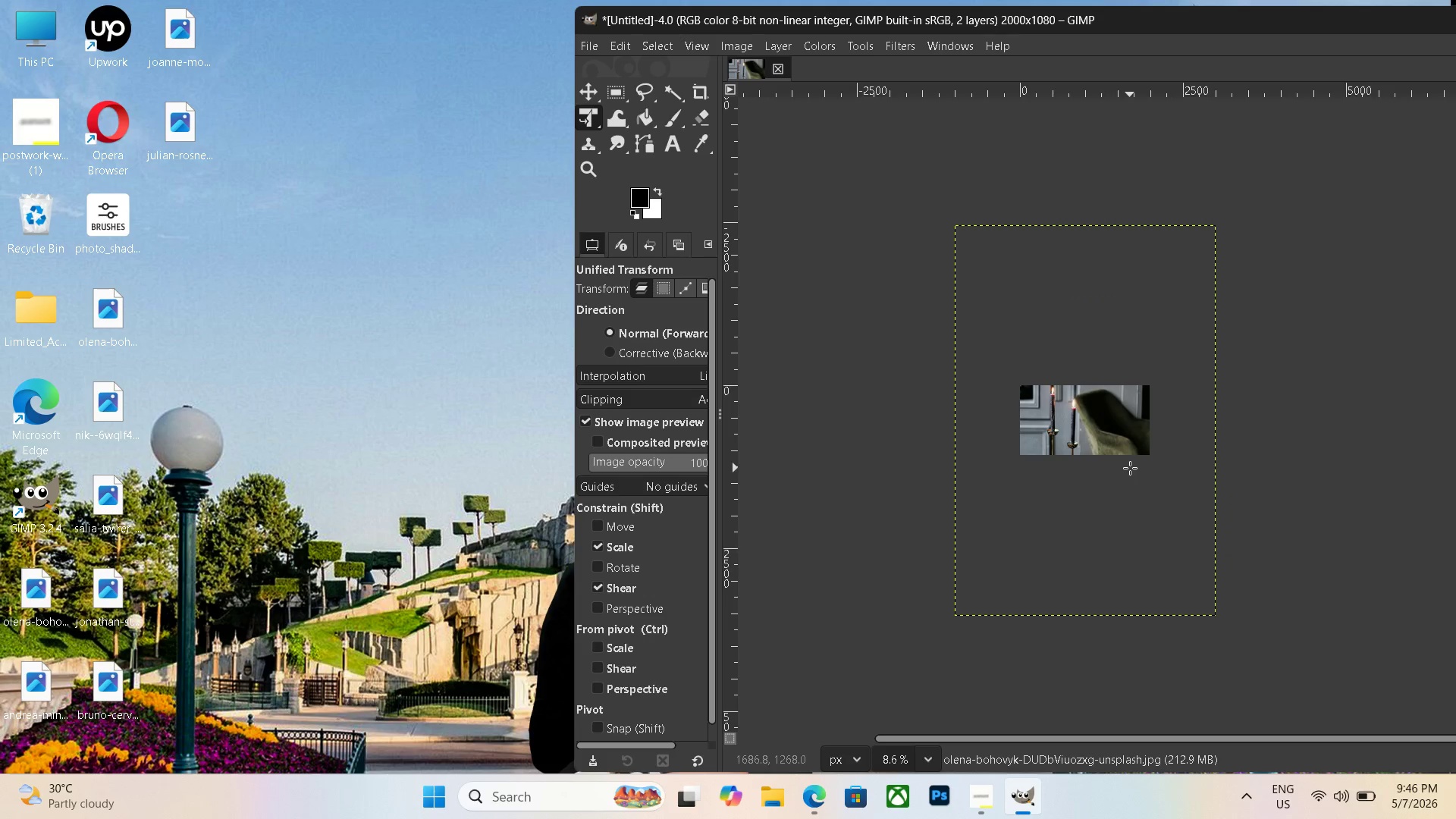 
key(Control+Z)
 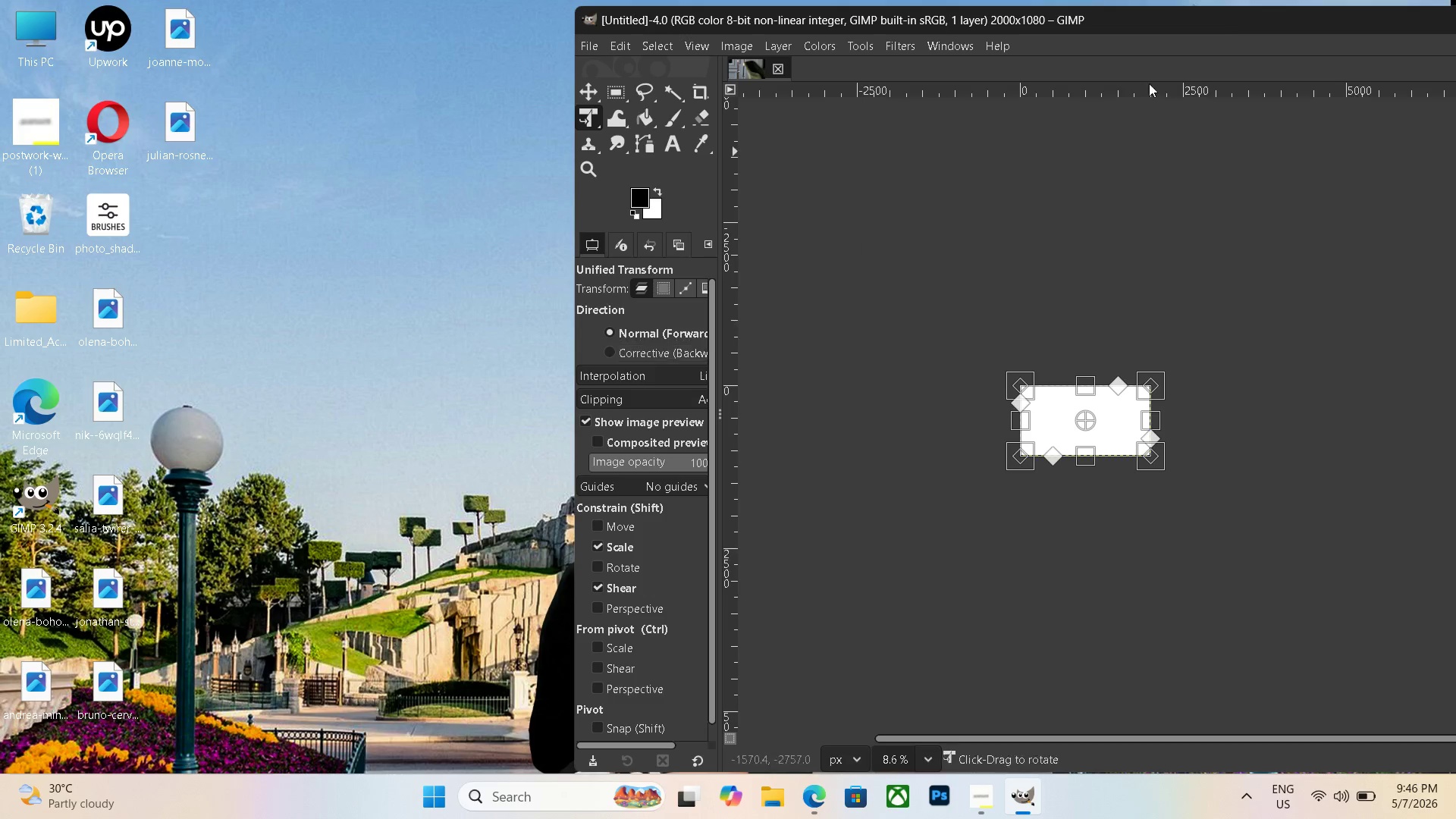 
left_click_drag(start_coordinate=[1219, 21], to_coordinate=[1081, 9])
 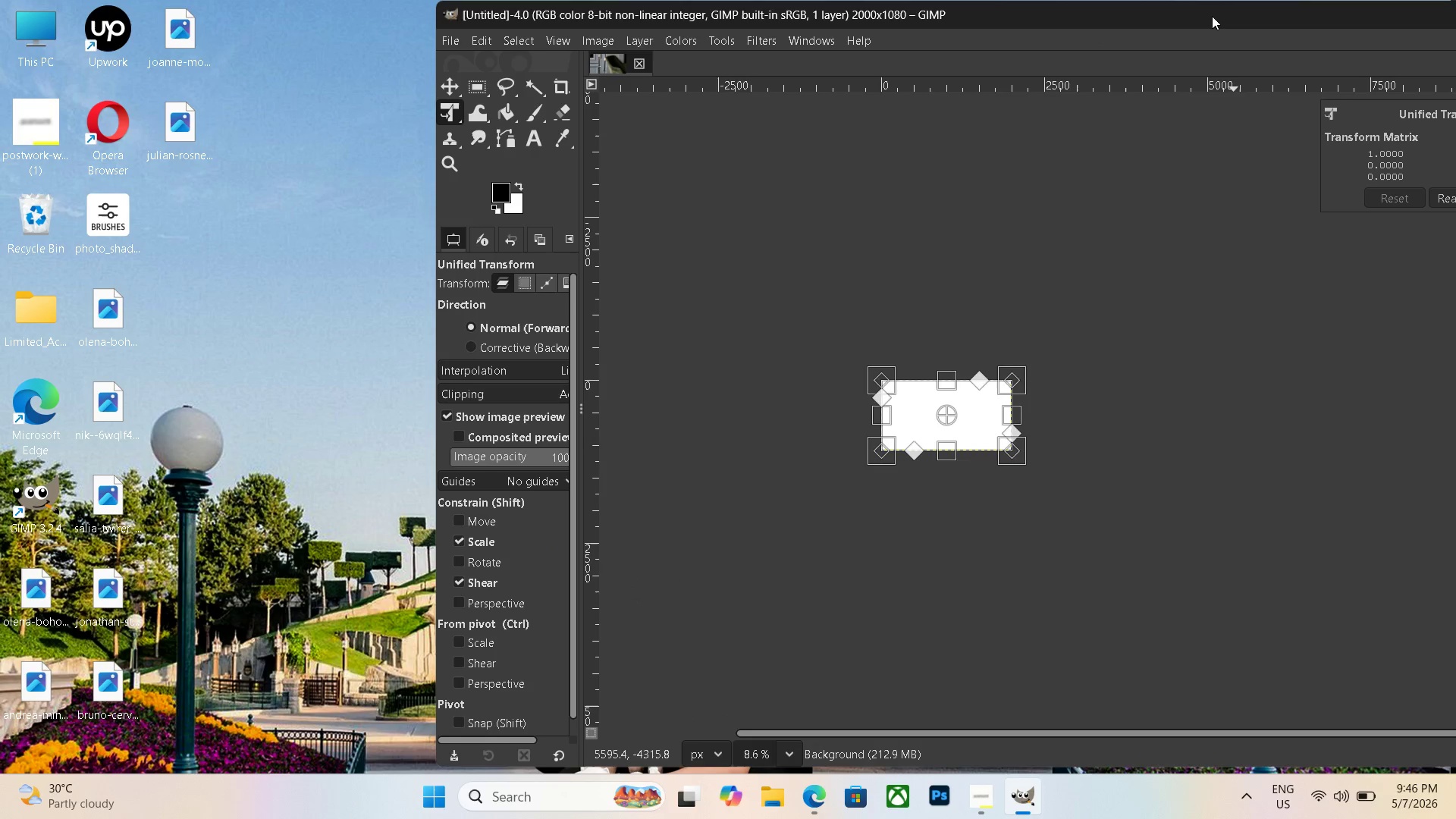 
left_click_drag(start_coordinate=[1212, 15], to_coordinate=[977, 7])
 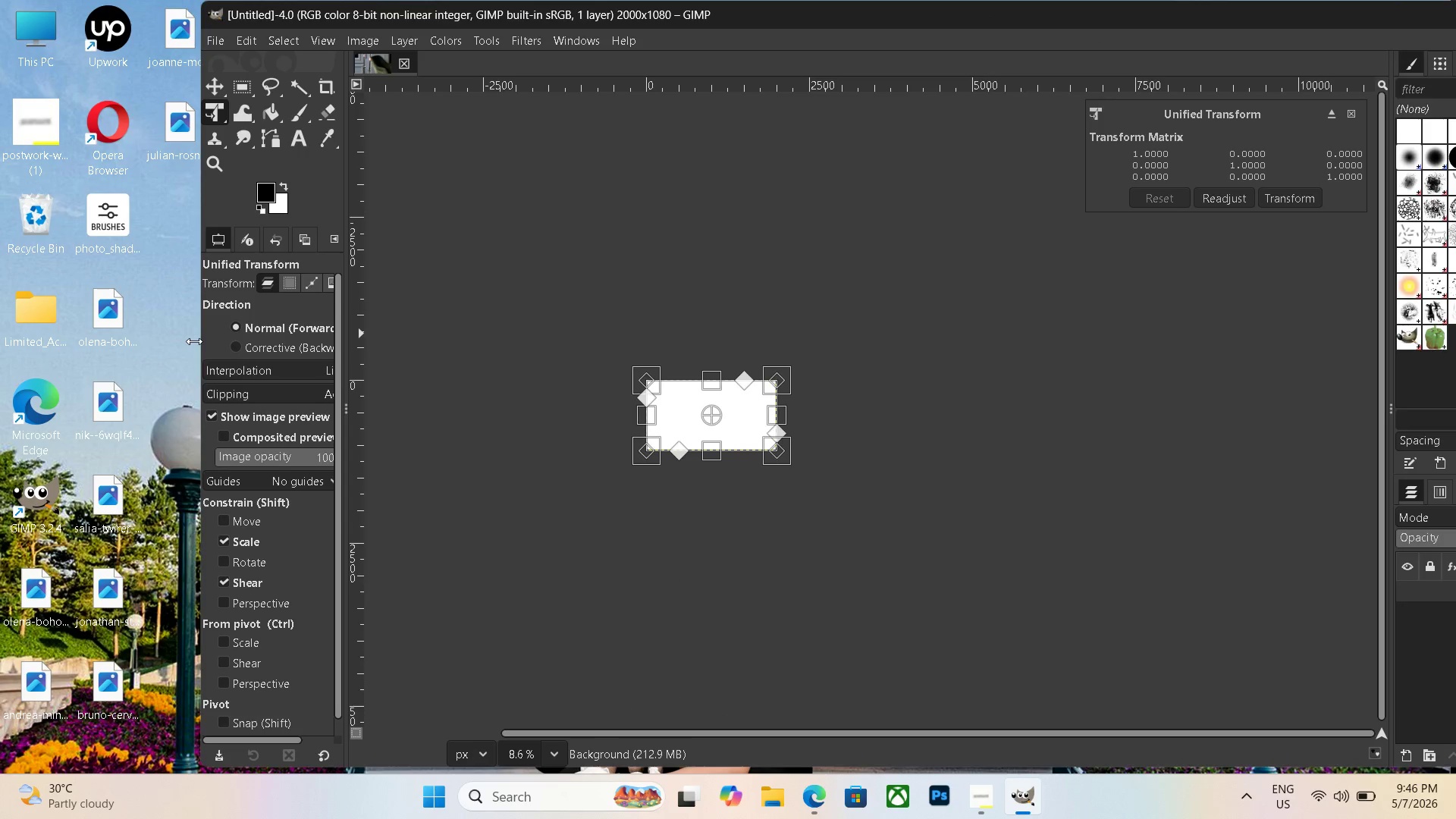 
left_click_drag(start_coordinate=[196, 341], to_coordinate=[884, 341])
 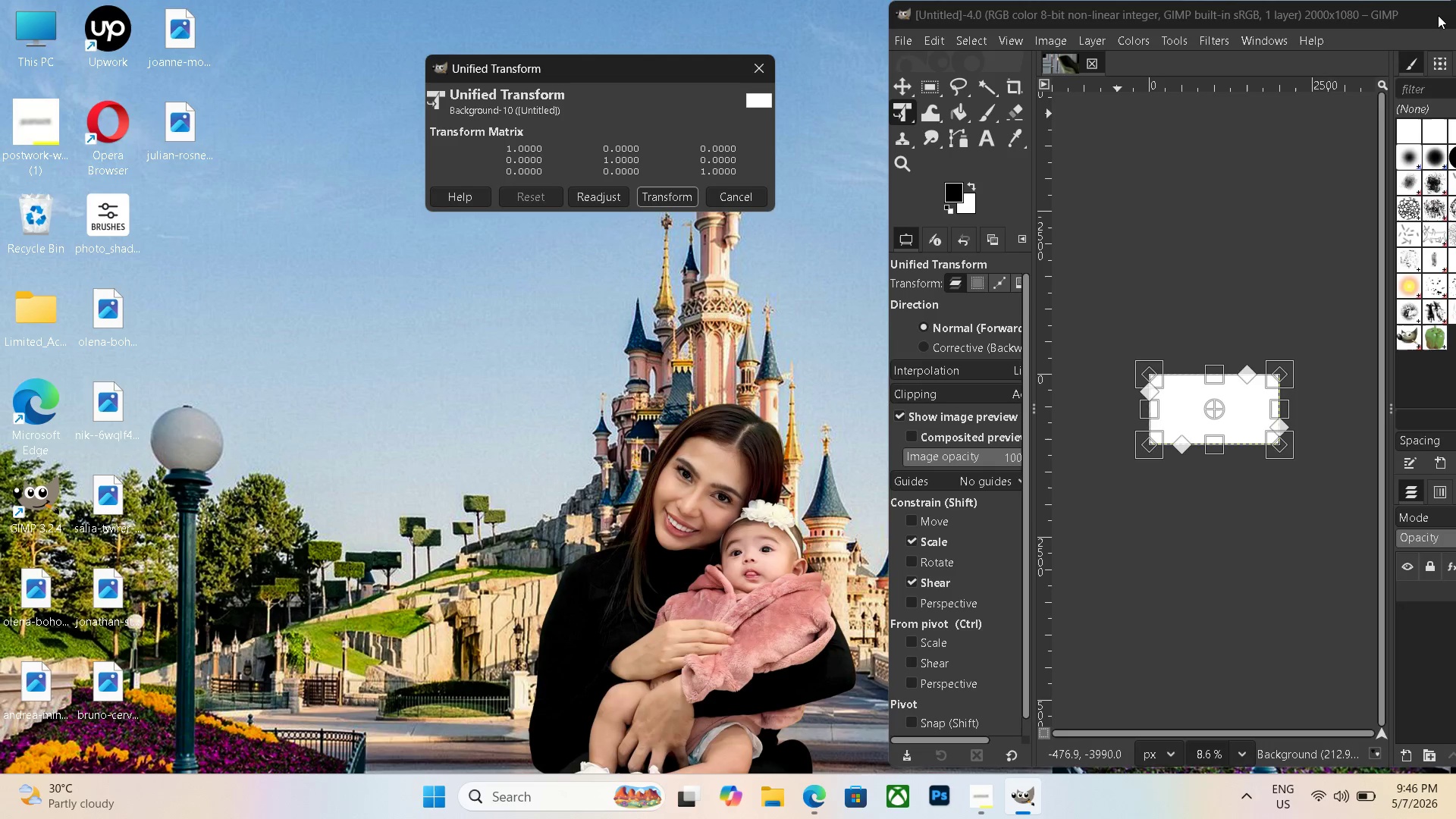 
left_click_drag(start_coordinate=[1439, 14], to_coordinate=[971, 30])
 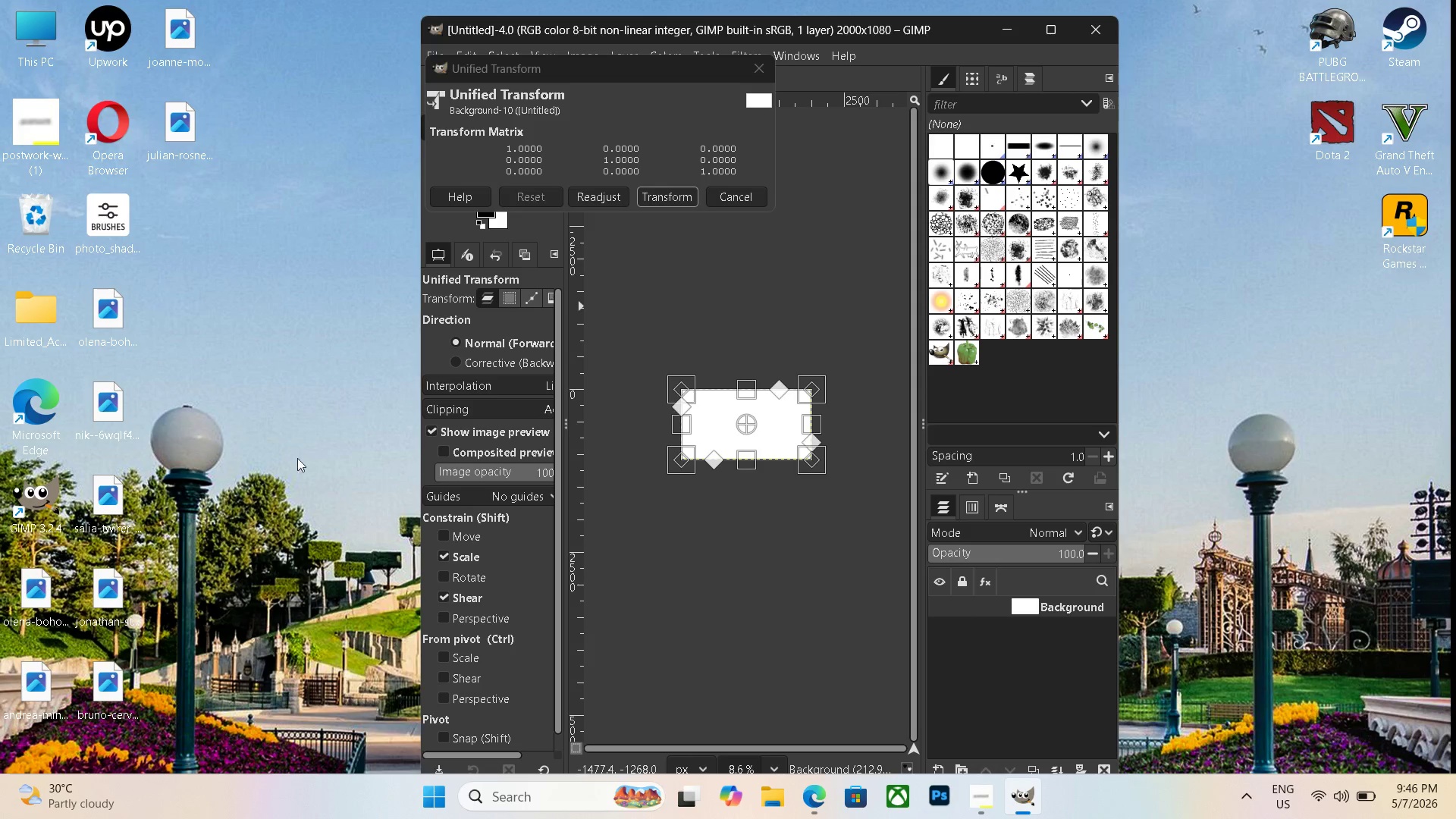 
left_click_drag(start_coordinate=[30, 591], to_coordinate=[755, 449])
 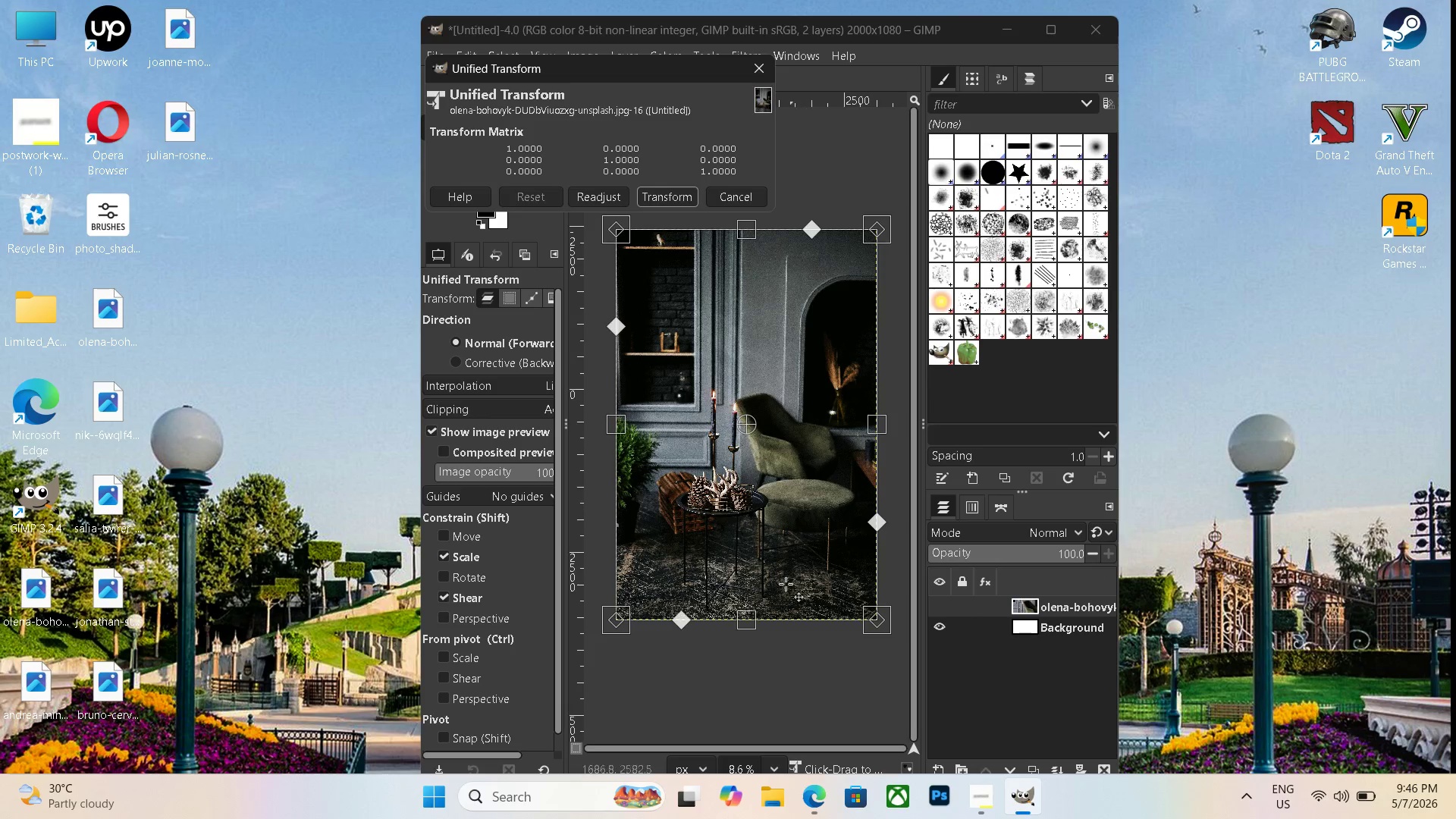 
left_click_drag(start_coordinate=[752, 628], to_coordinate=[828, 440])
 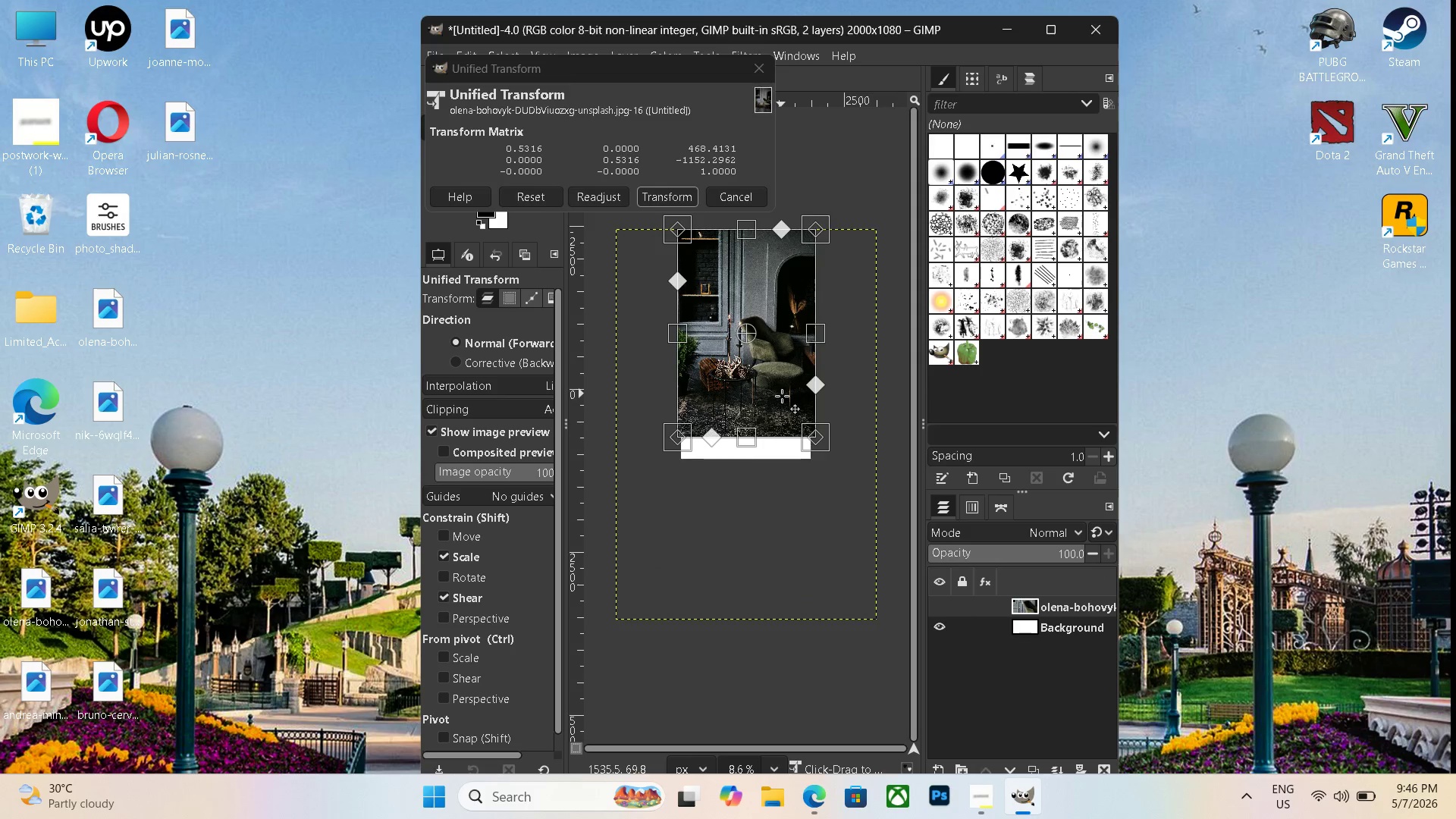 
left_click_drag(start_coordinate=[781, 394], to_coordinate=[783, 427])
 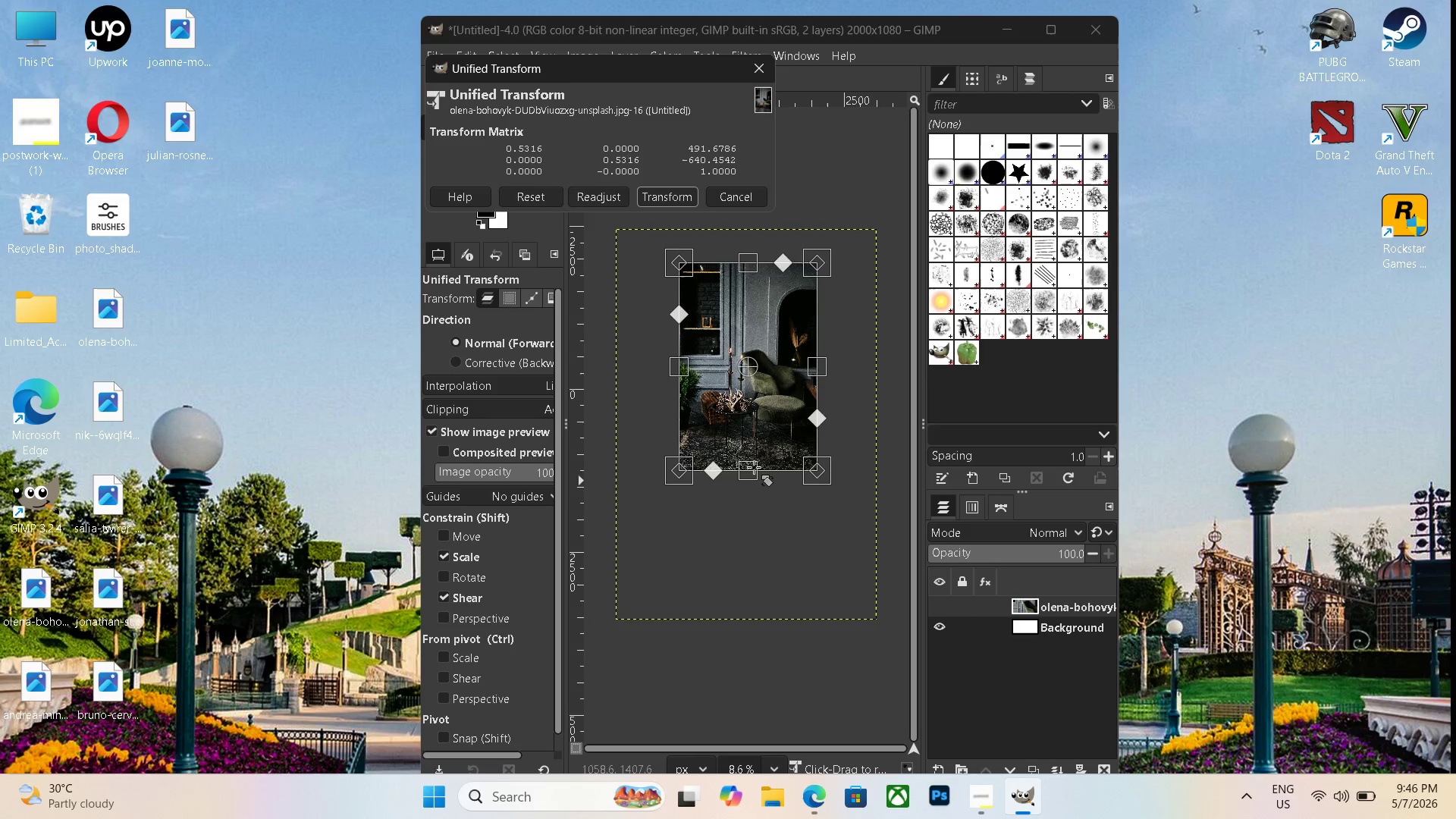 
left_click_drag(start_coordinate=[750, 481], to_coordinate=[750, 457])
 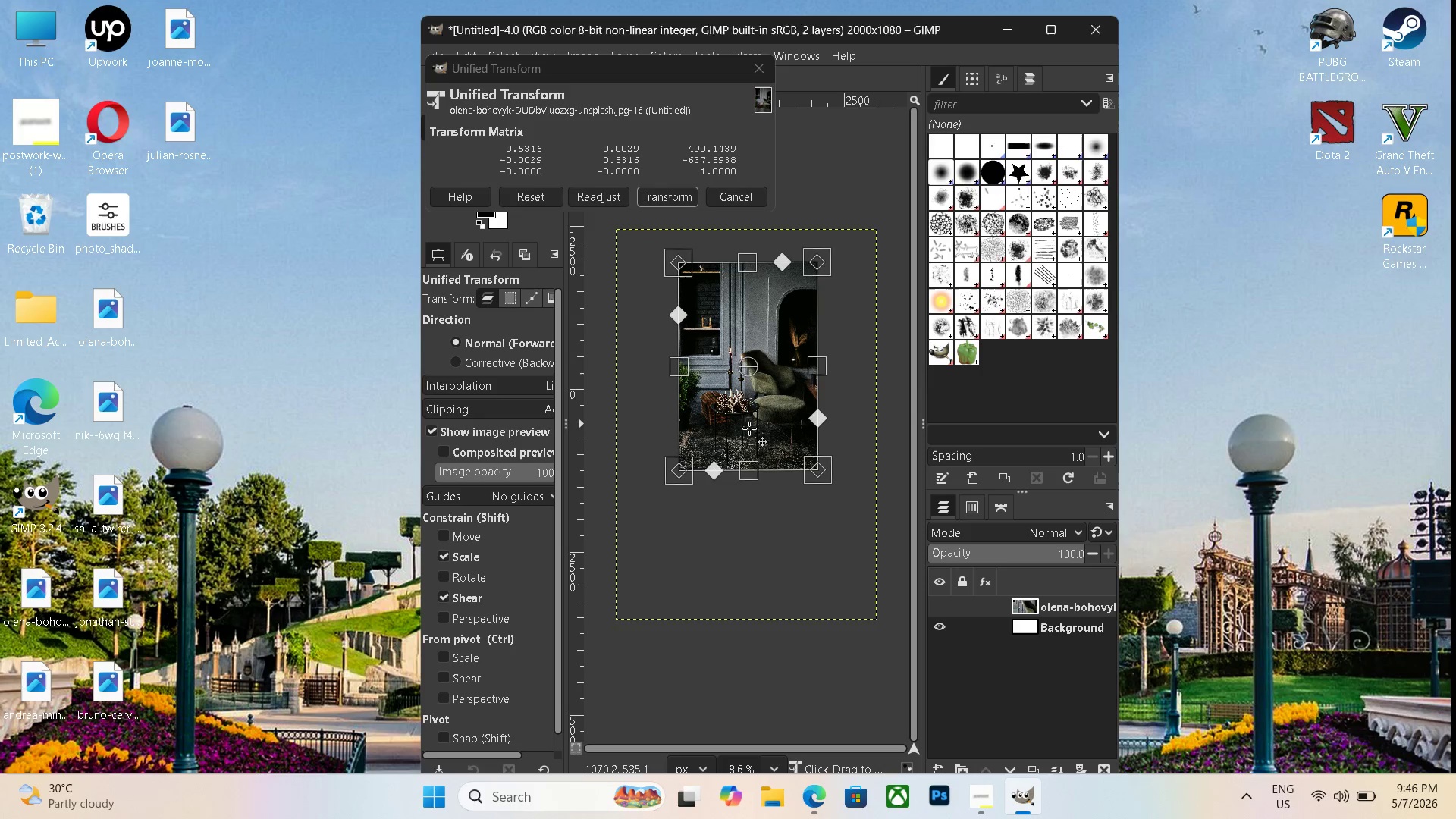 
left_click_drag(start_coordinate=[751, 424], to_coordinate=[744, 415])
 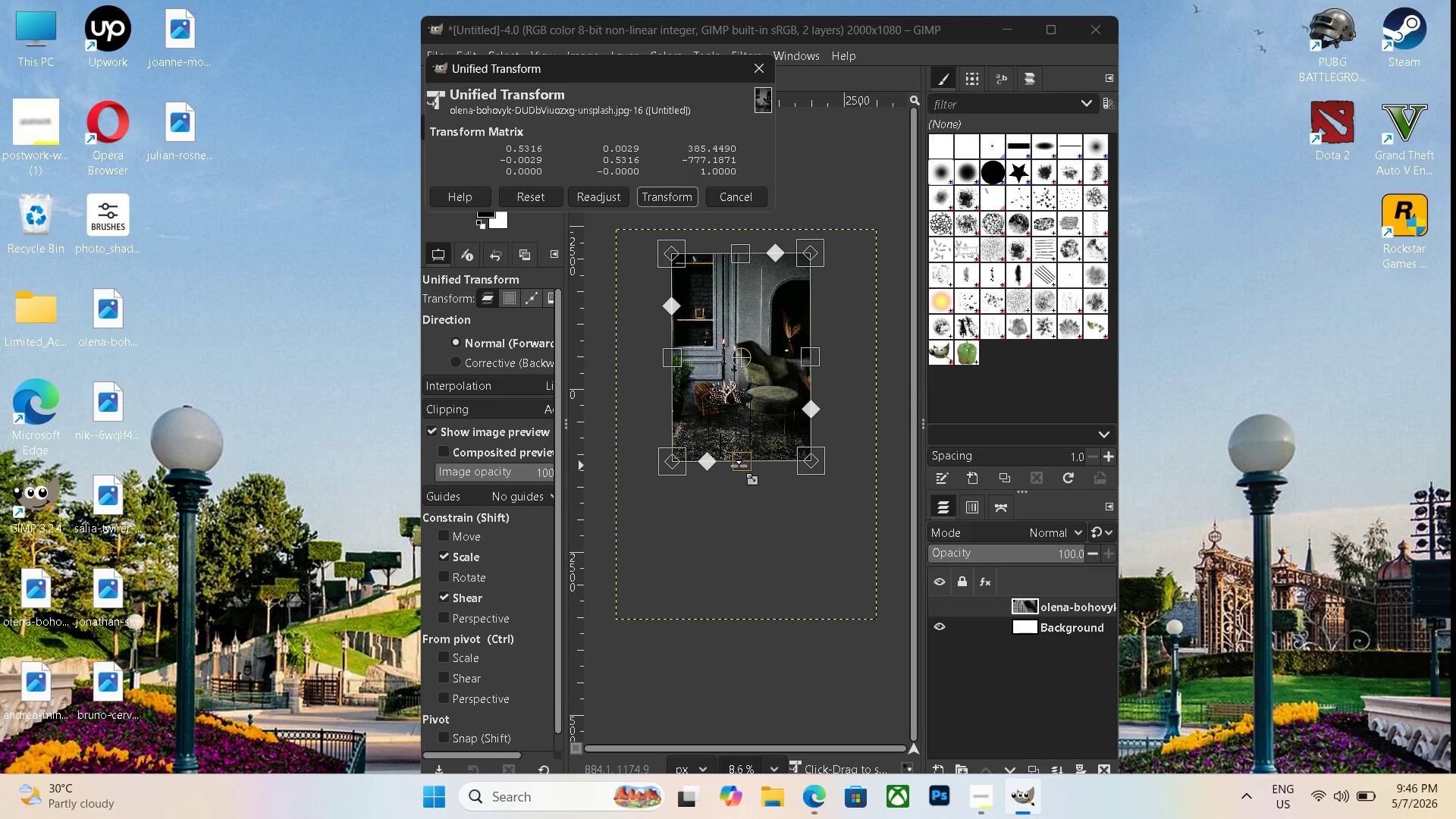 
left_click_drag(start_coordinate=[739, 466], to_coordinate=[743, 423])
 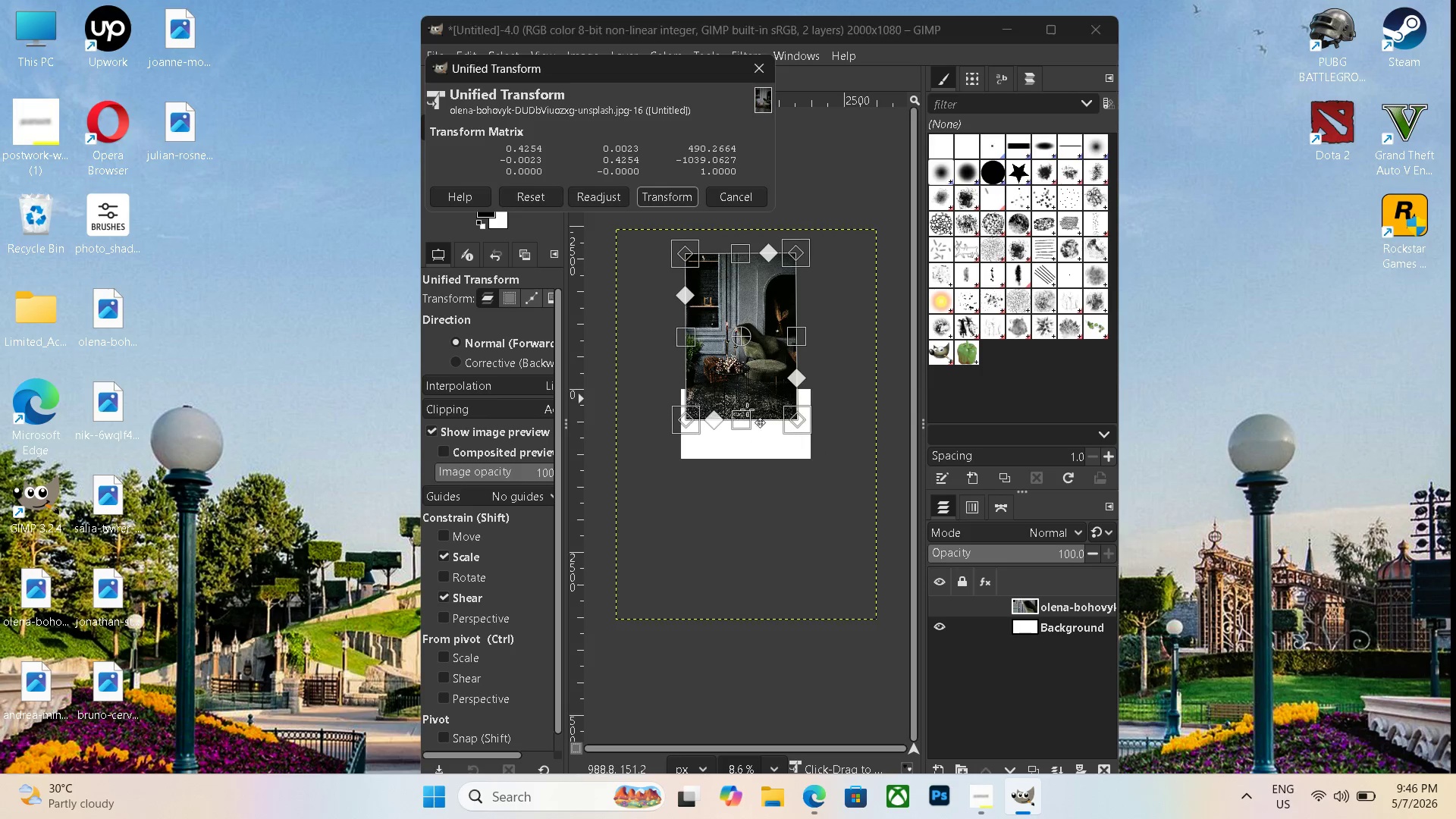 
left_click_drag(start_coordinate=[745, 399], to_coordinate=[745, 432])
 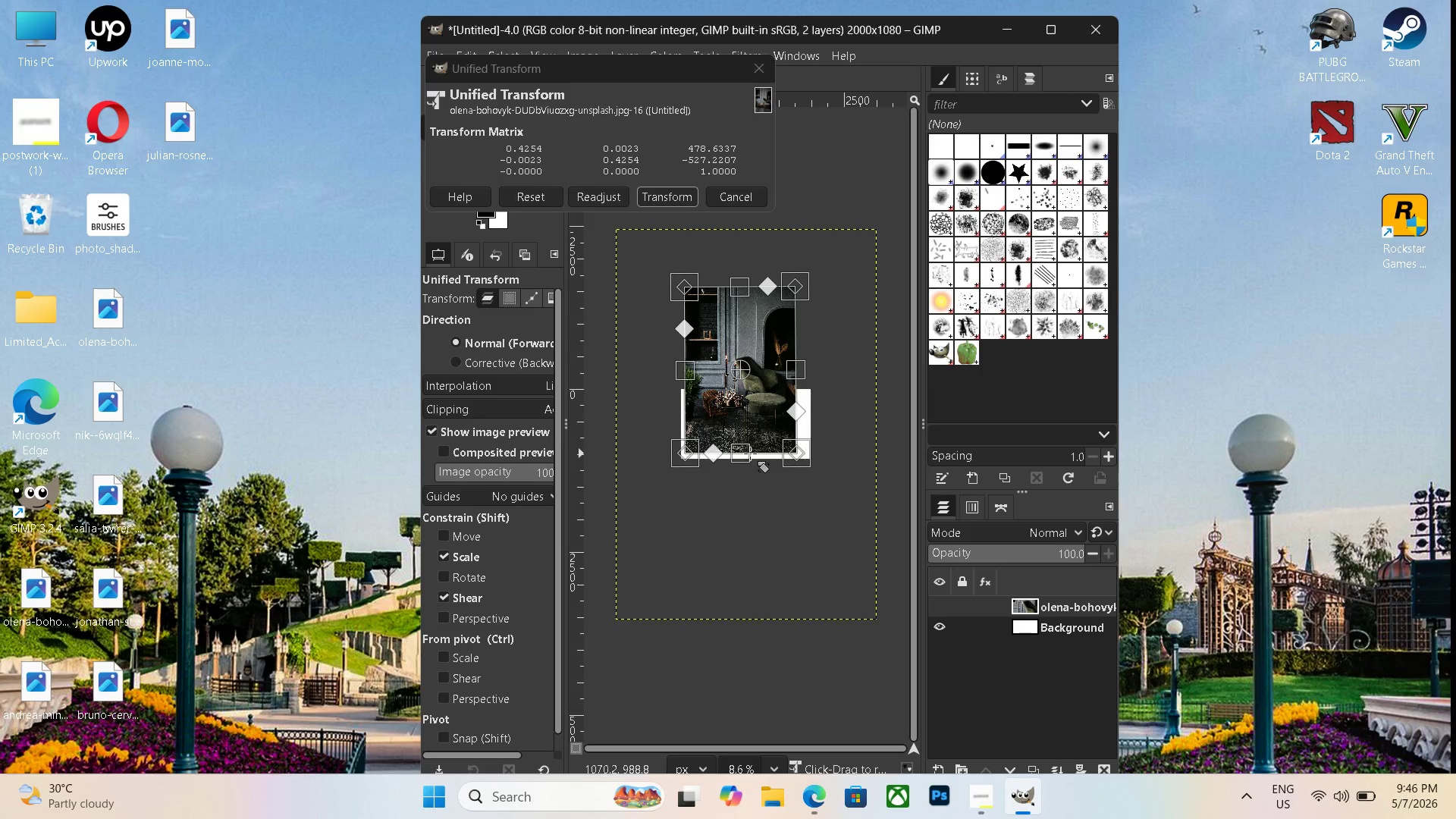 
left_click_drag(start_coordinate=[751, 453], to_coordinate=[754, 482])
 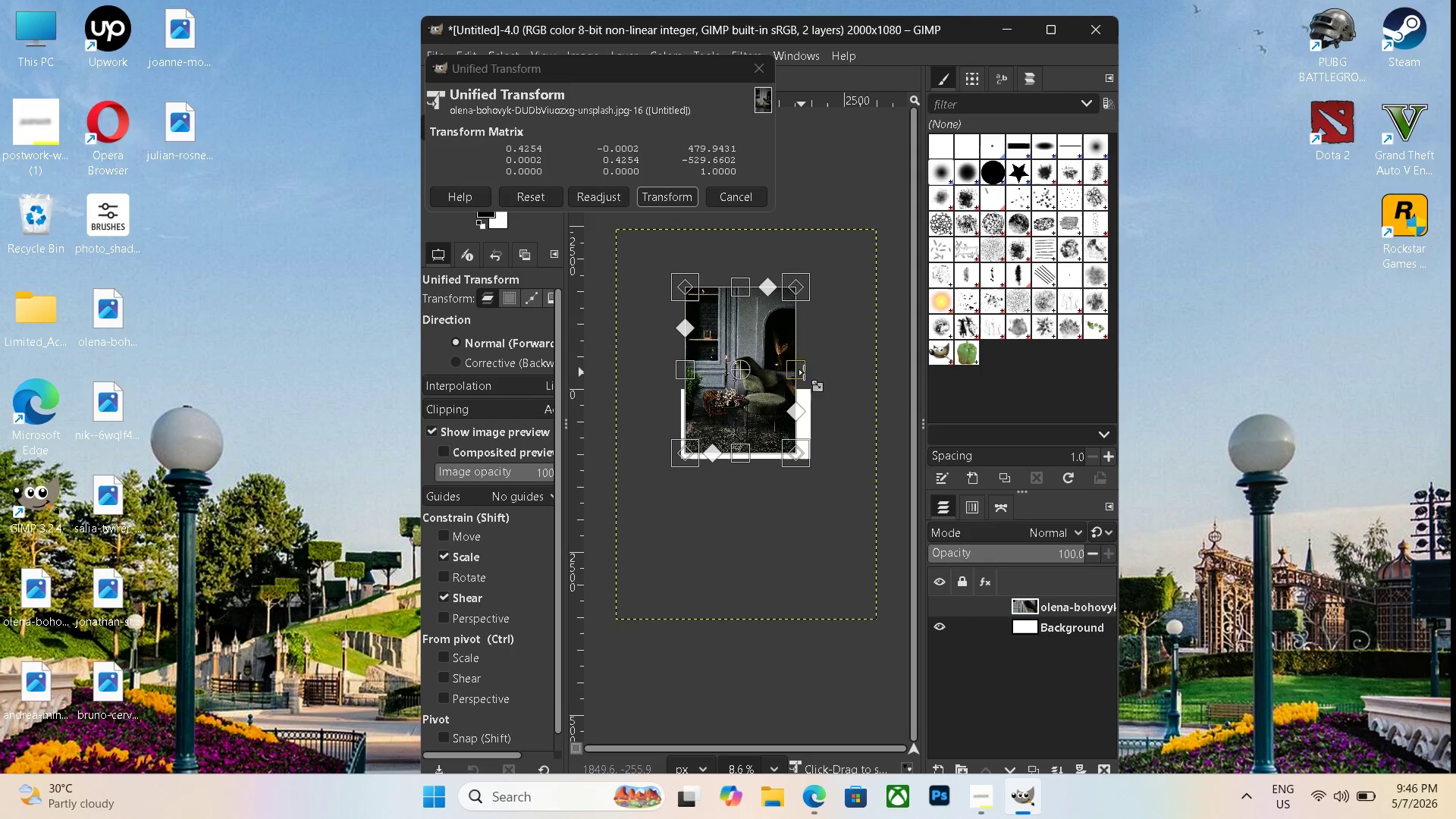 
left_click_drag(start_coordinate=[802, 372], to_coordinate=[824, 372])
 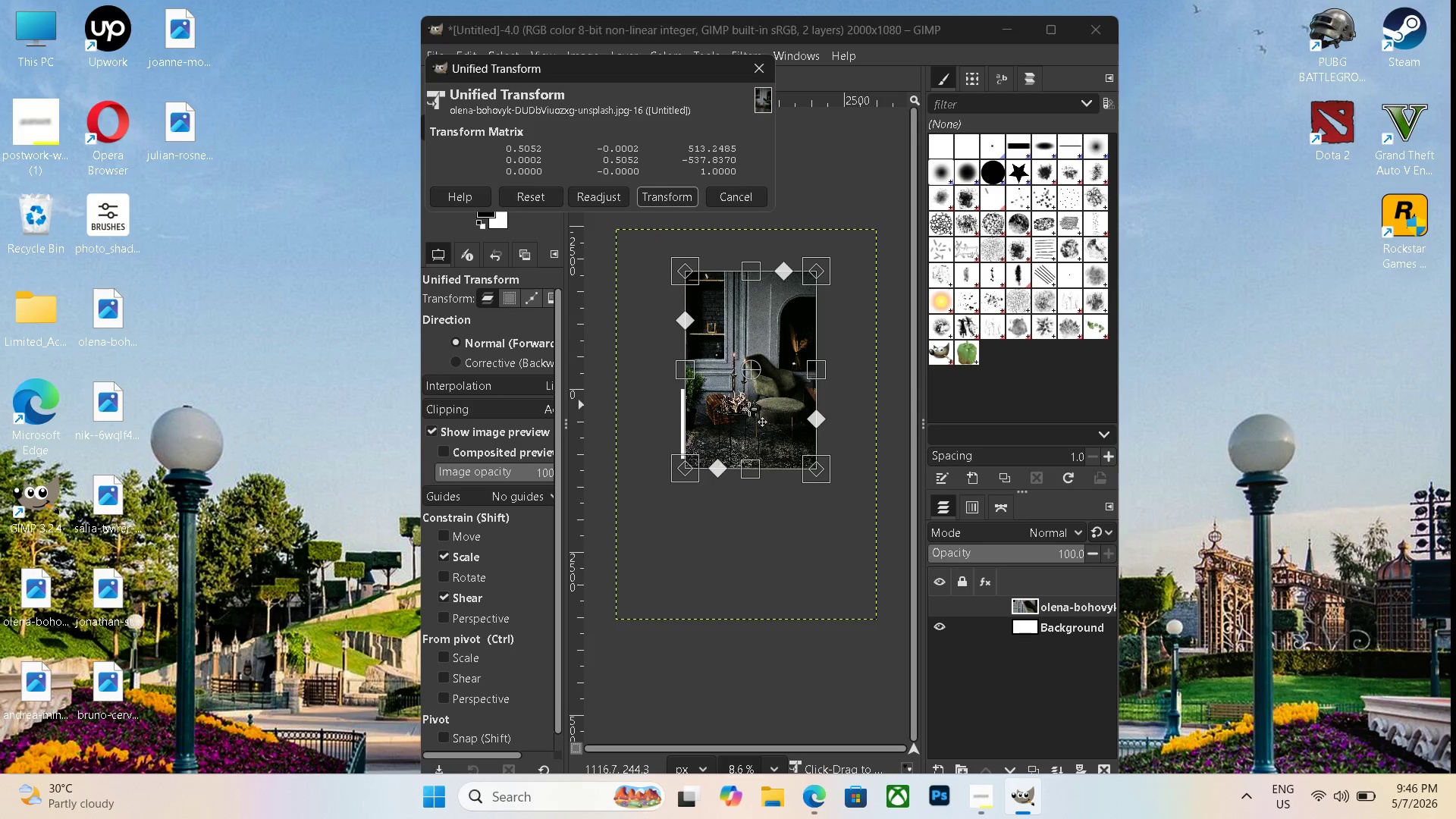 
left_click_drag(start_coordinate=[754, 405], to_coordinate=[743, 444])
 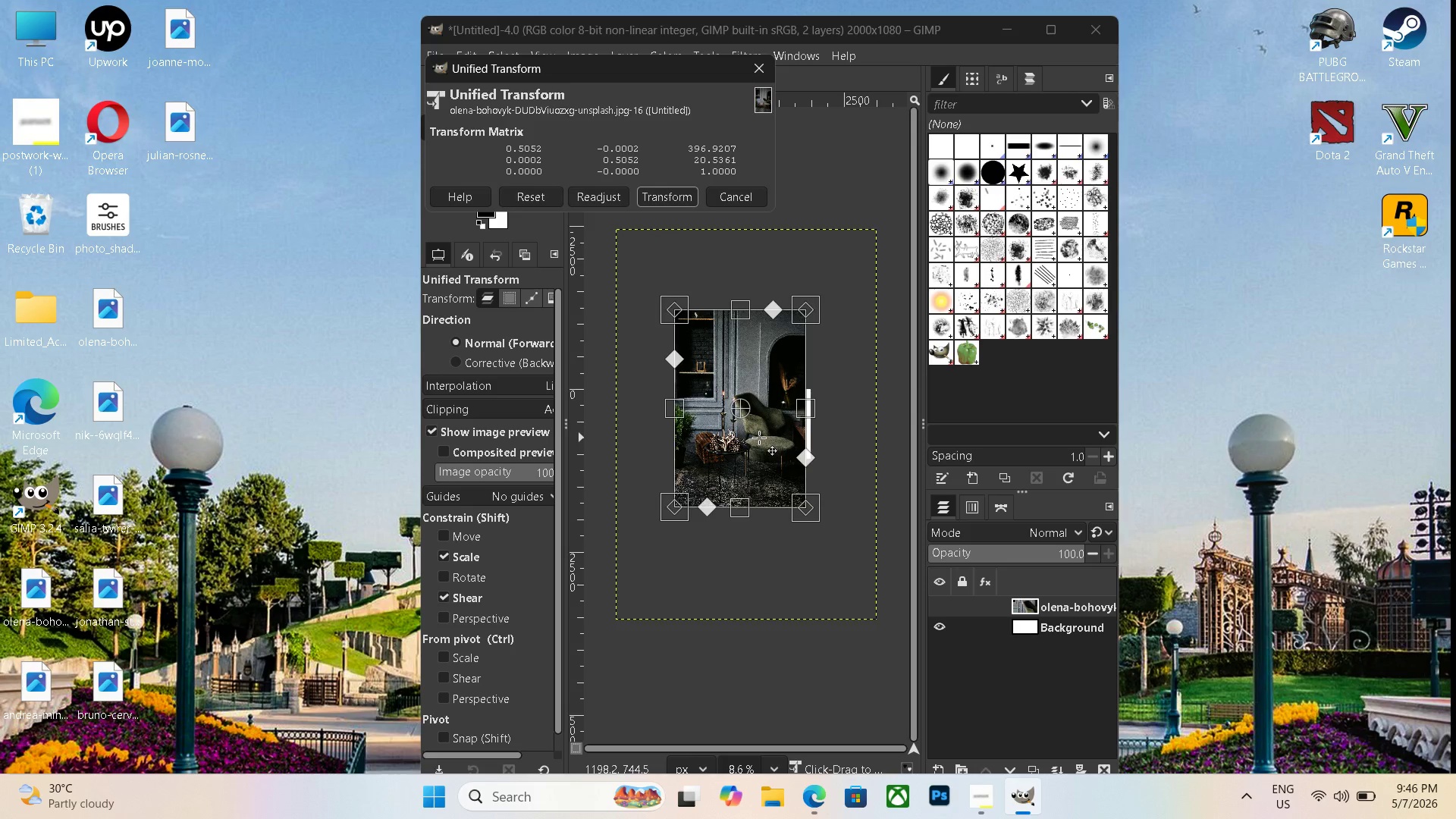 
left_click_drag(start_coordinate=[759, 438], to_coordinate=[763, 441])
 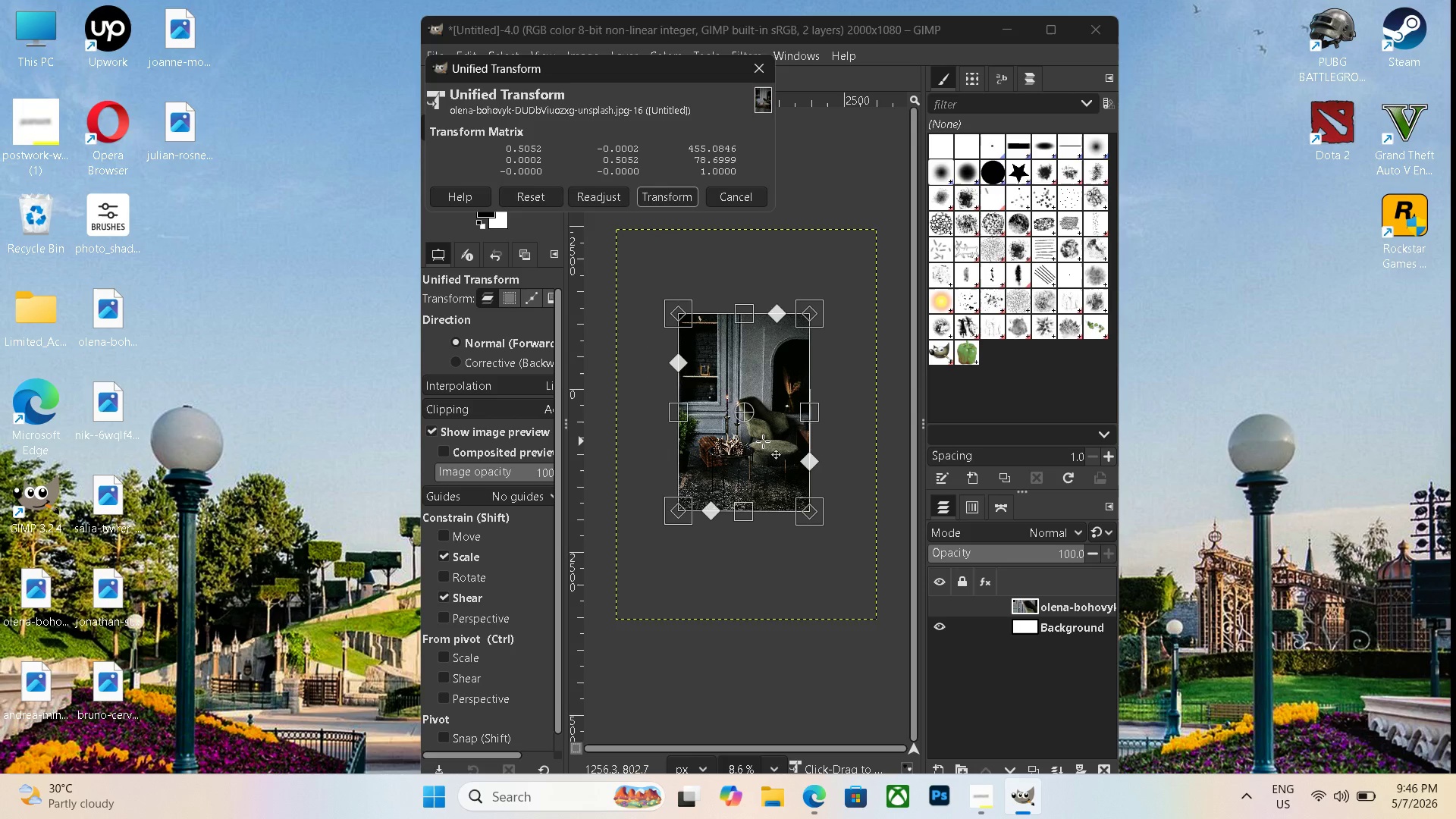 
key(Enter)
 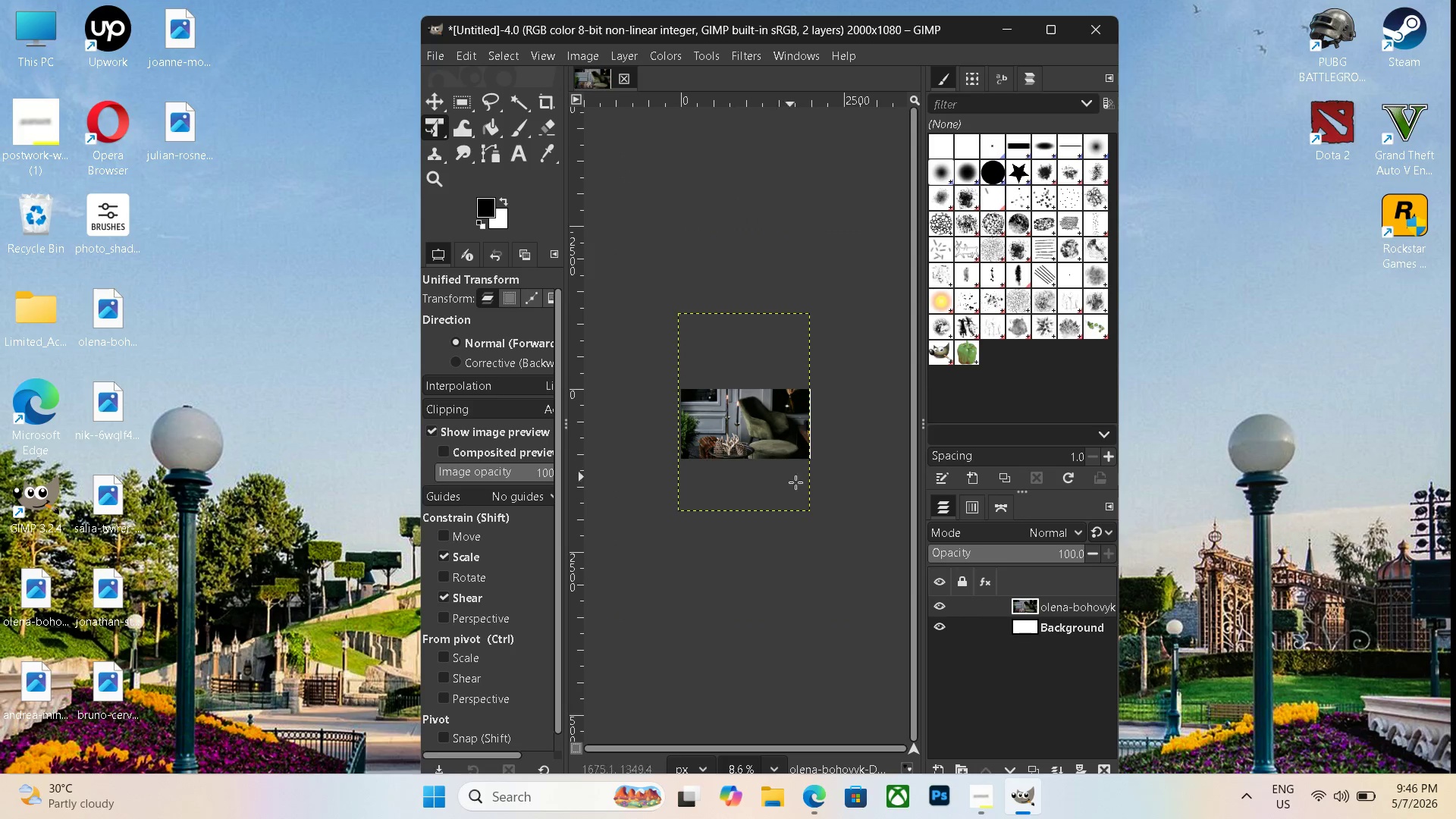 
hold_key(key=ControlLeft, duration=0.62)
scroll: coordinate [822, 504], scroll_direction: up, amount: 8.0
 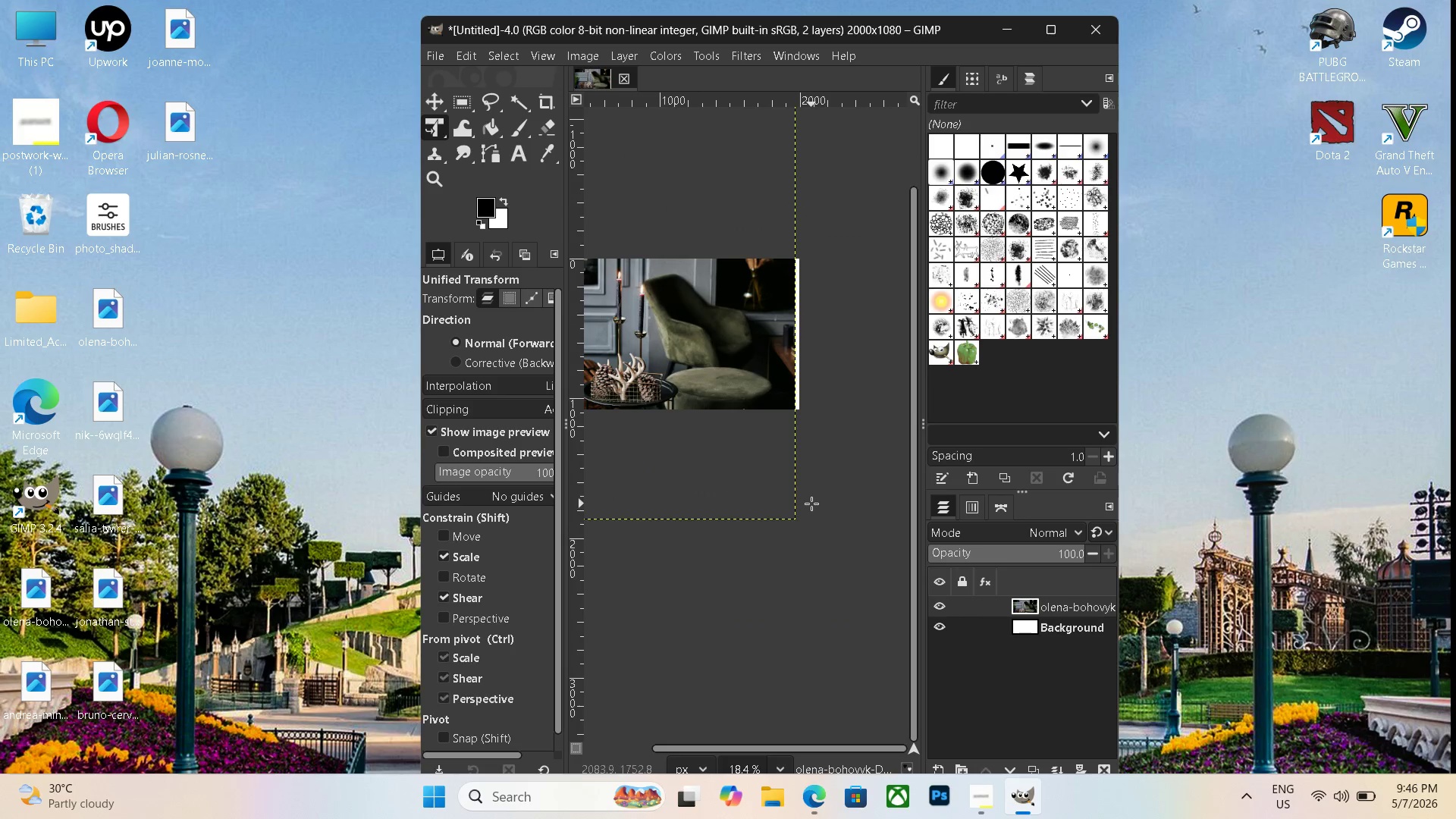 
key(Control+Z)
 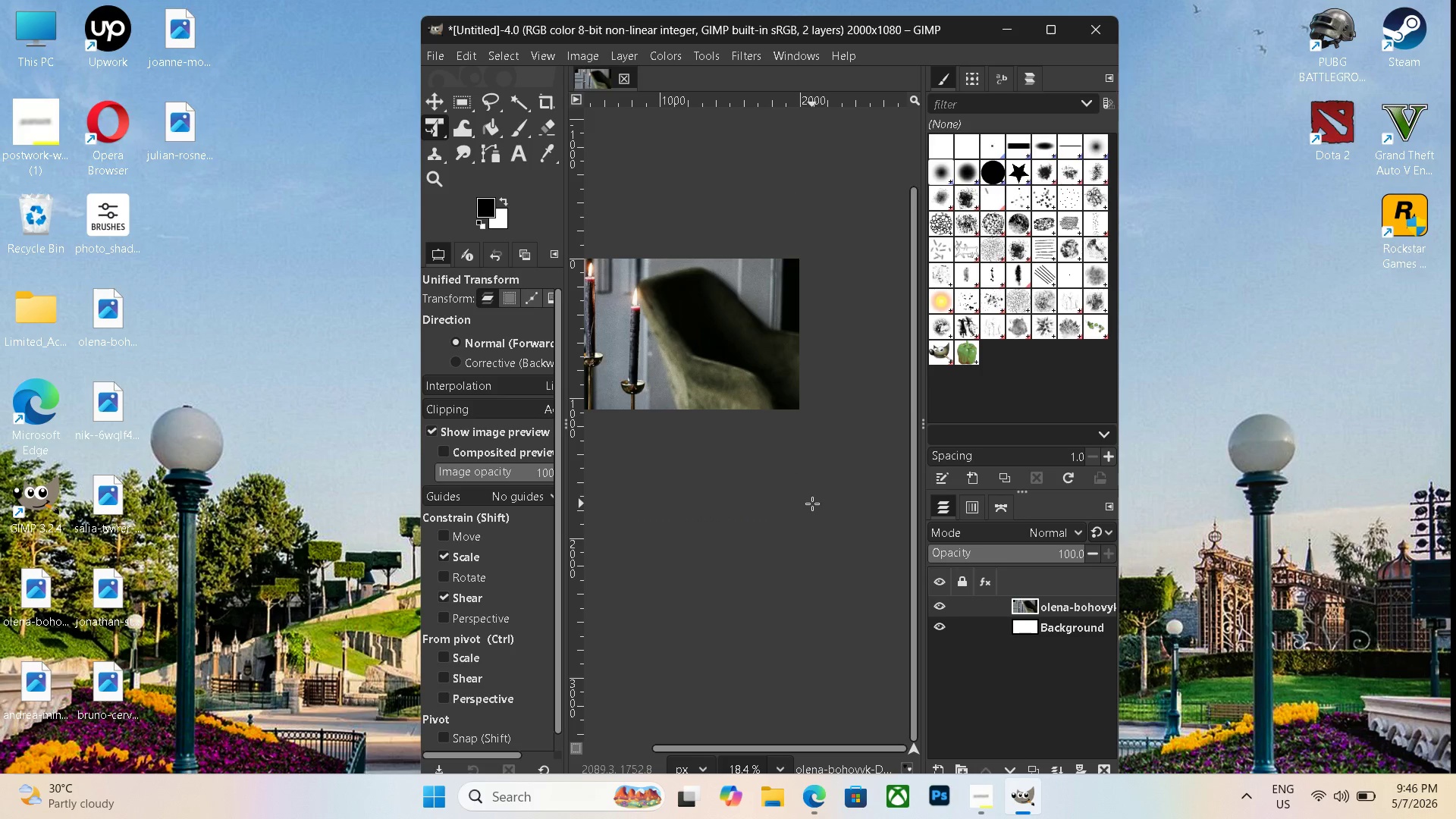 
key(Control+Z)
 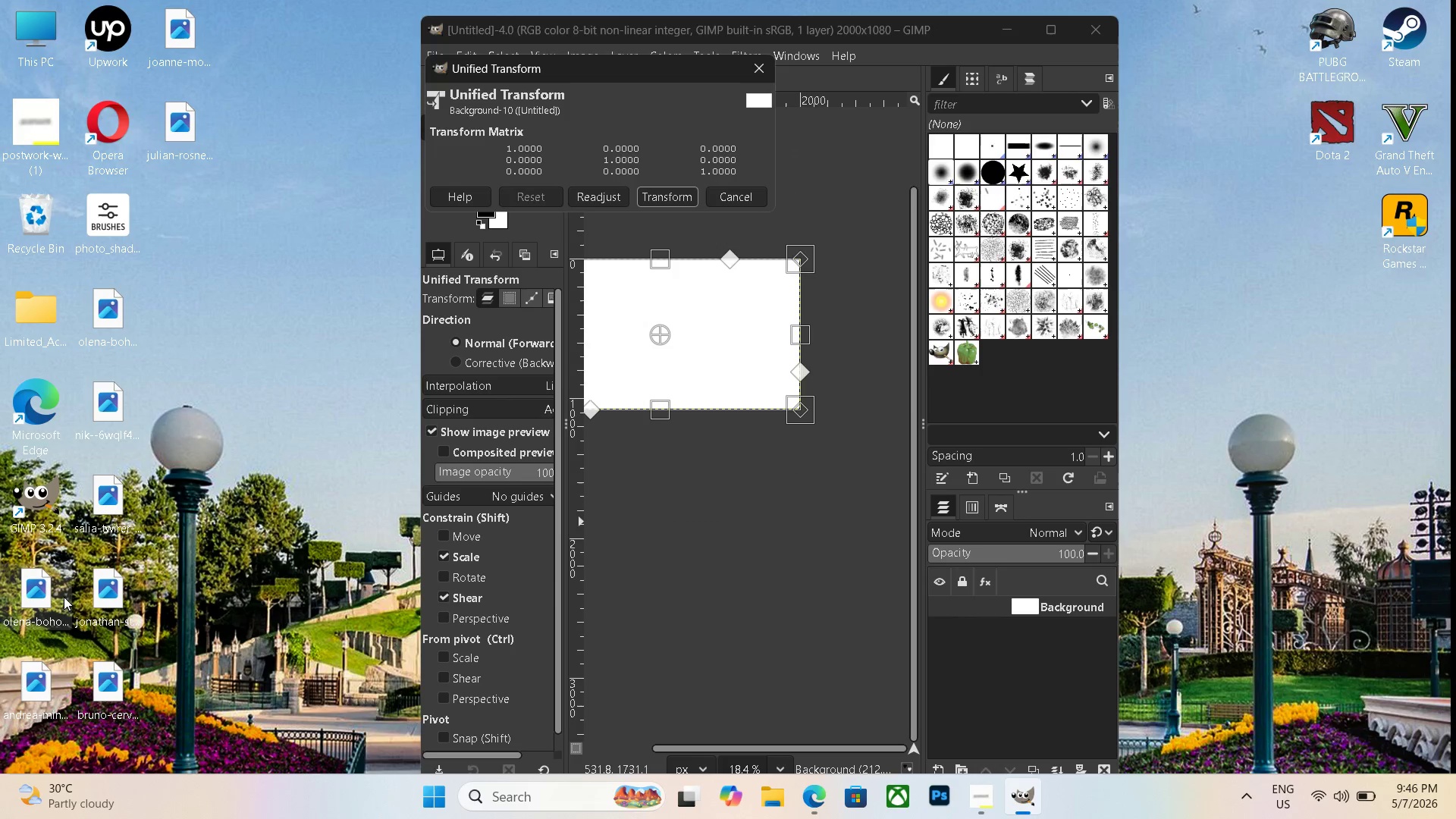 
hold_key(key=Space, duration=0.72)
 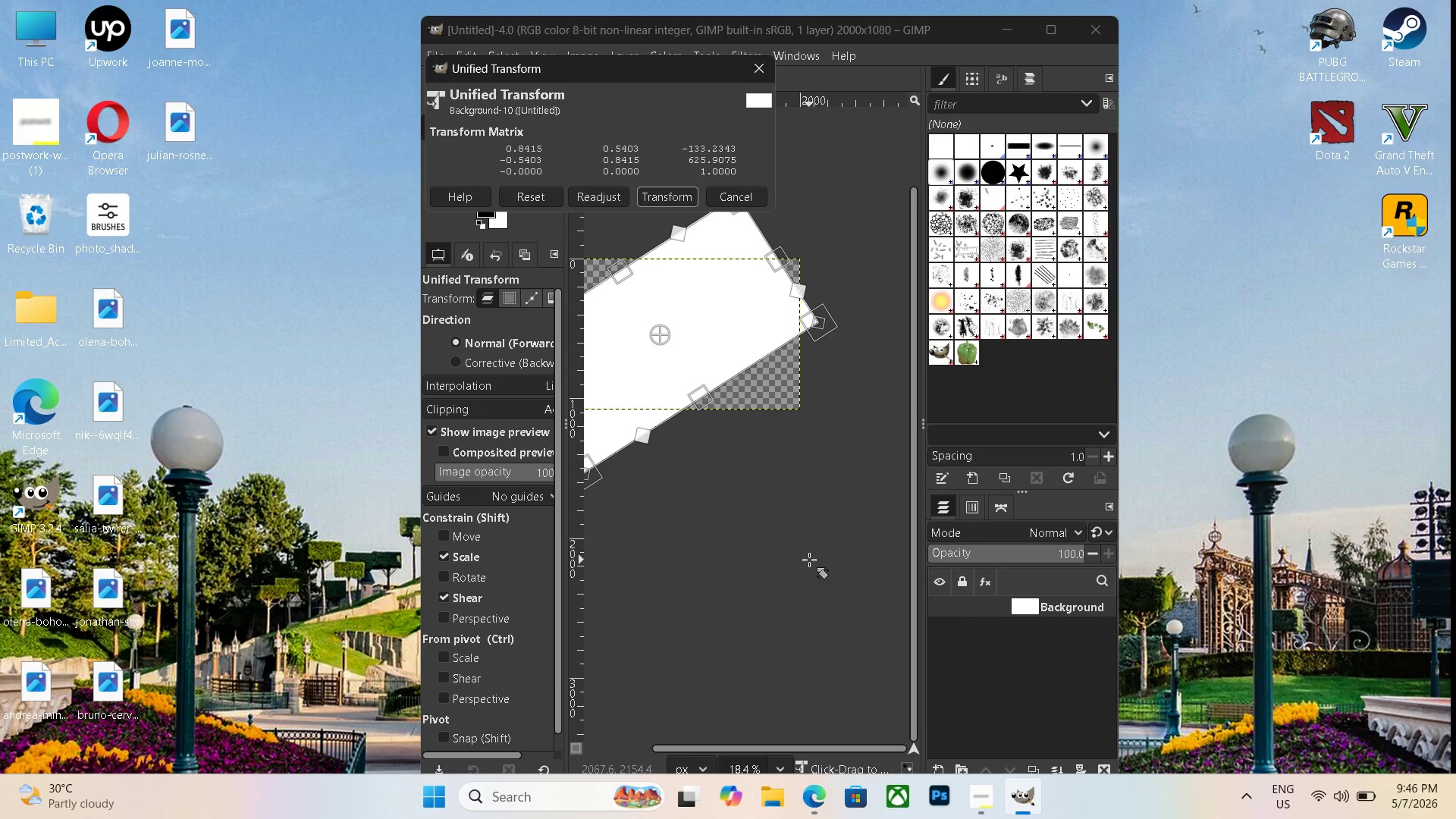 
left_click_drag(start_coordinate=[680, 560], to_coordinate=[844, 571])
 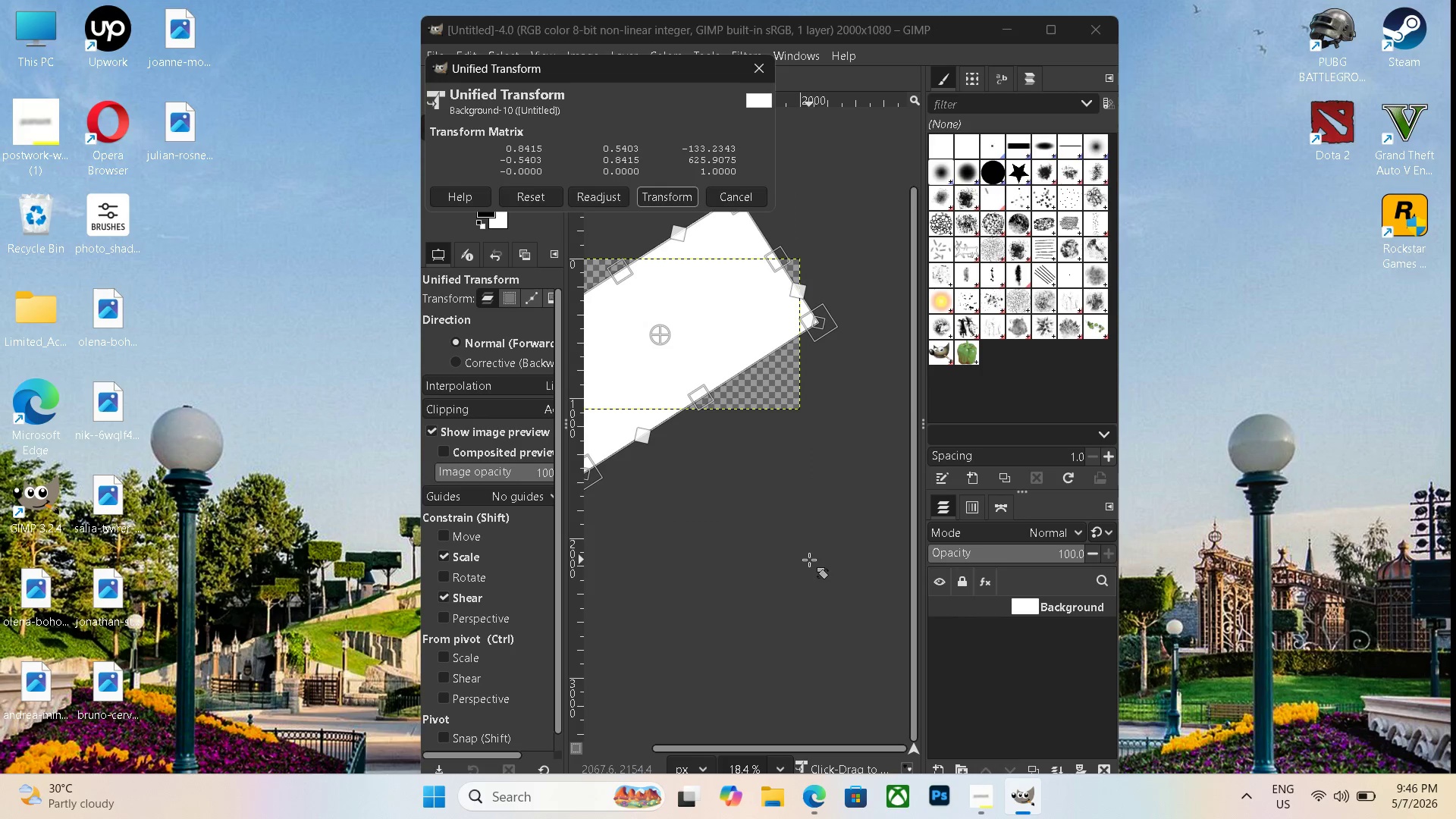 
key(Control+Z)
 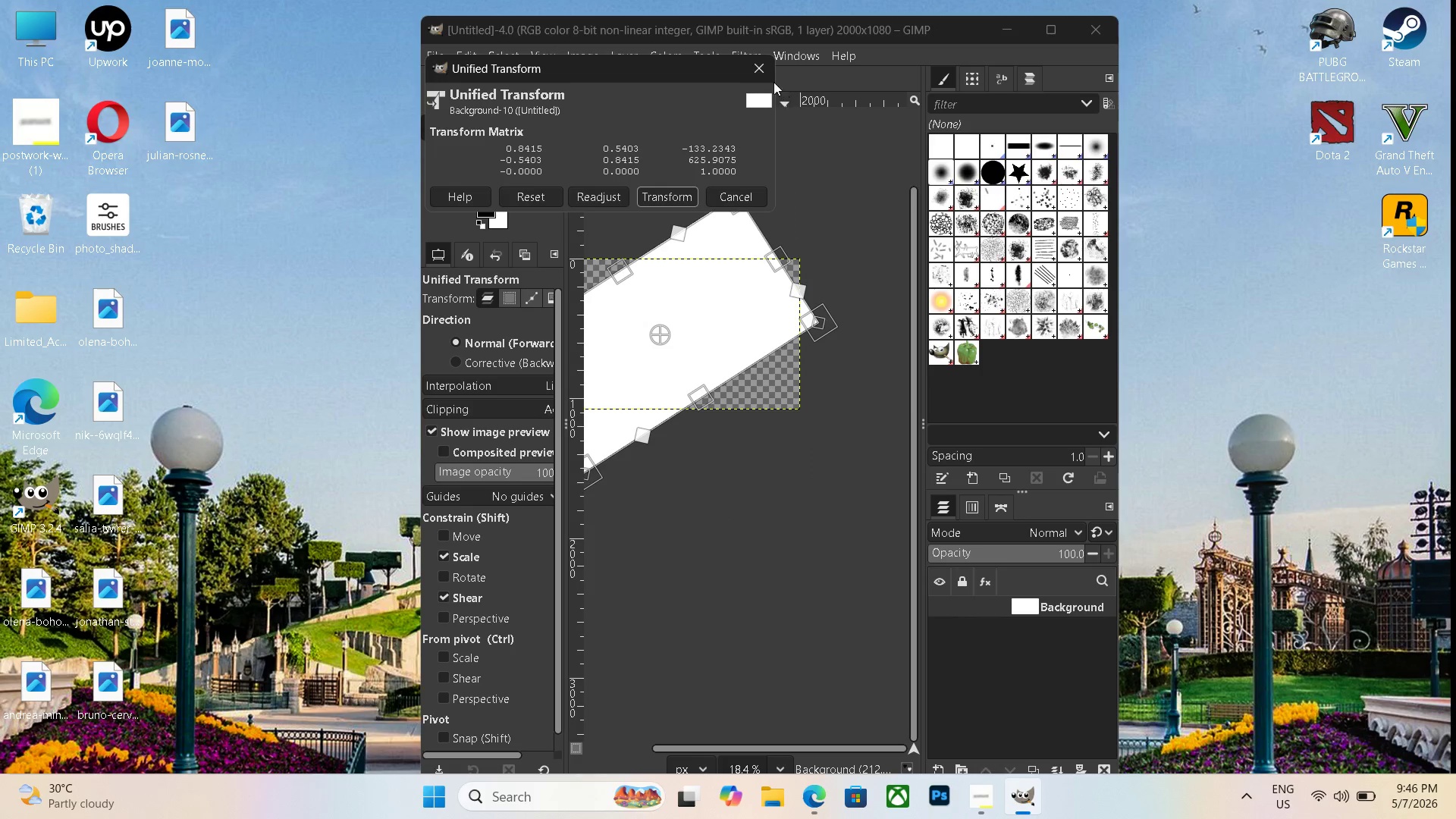 
left_click([759, 64])
 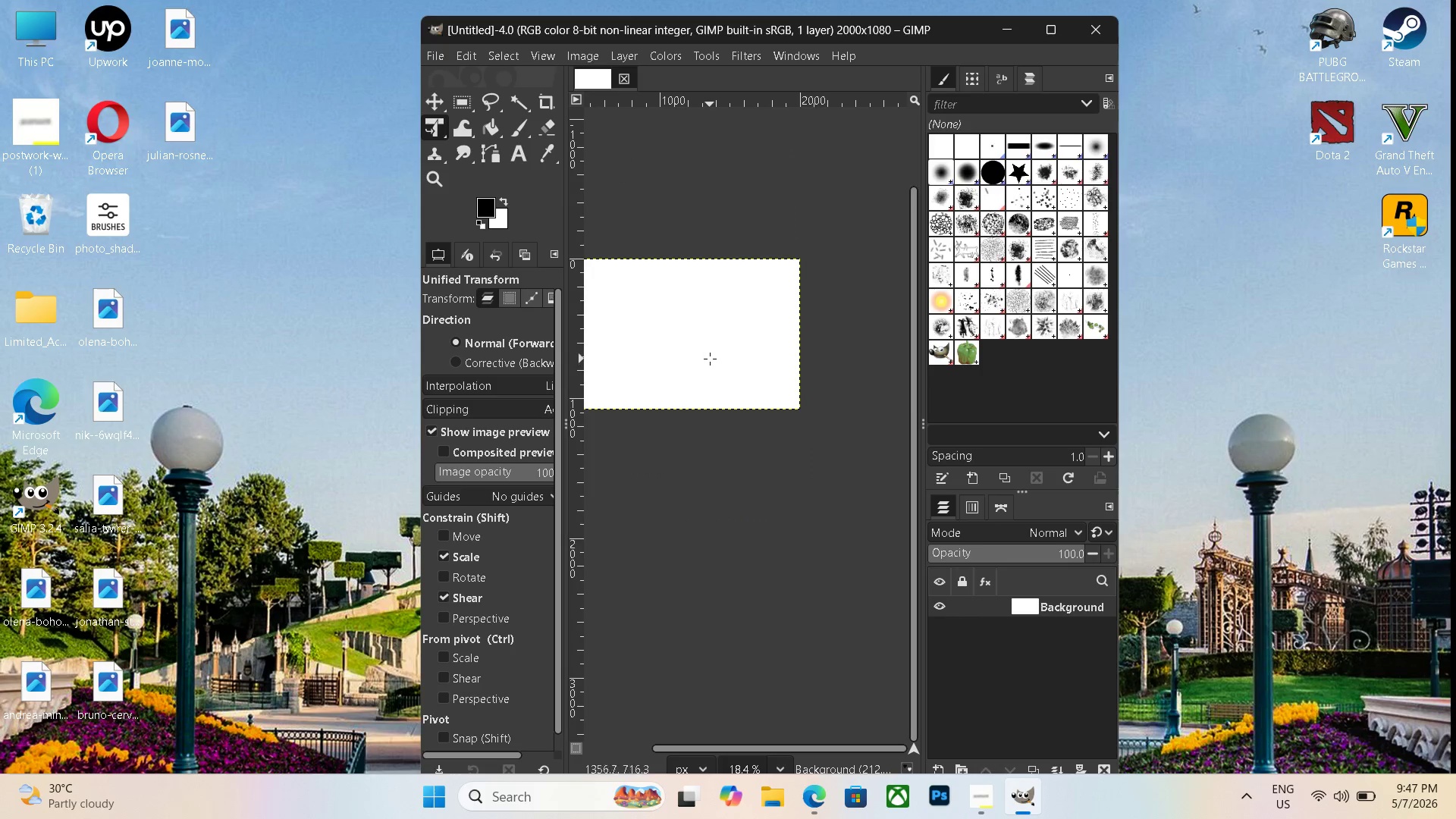 
hold_key(key=Space, duration=0.95)
 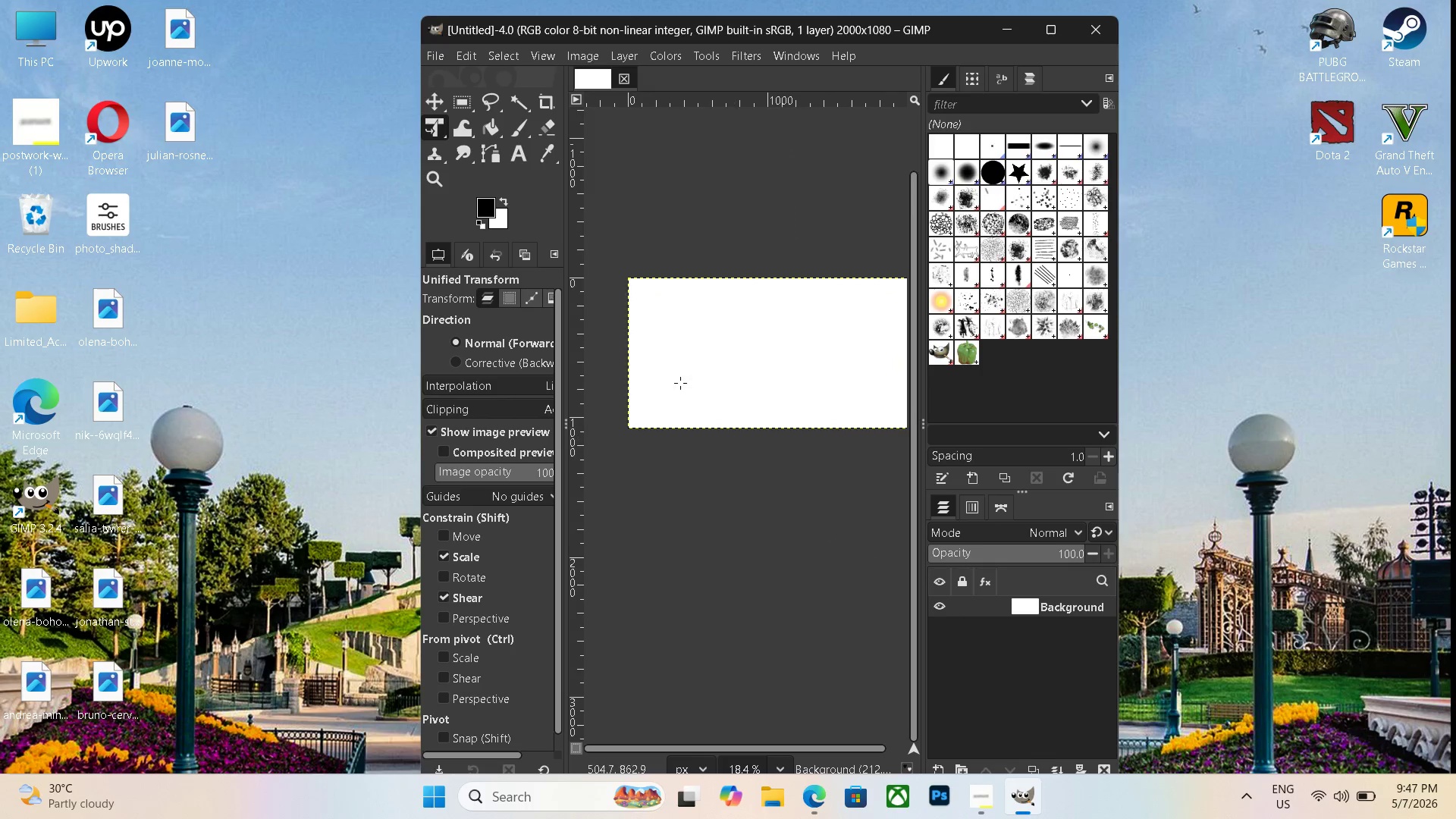 
left_click_drag(start_coordinate=[755, 535], to_coordinate=[864, 551])
 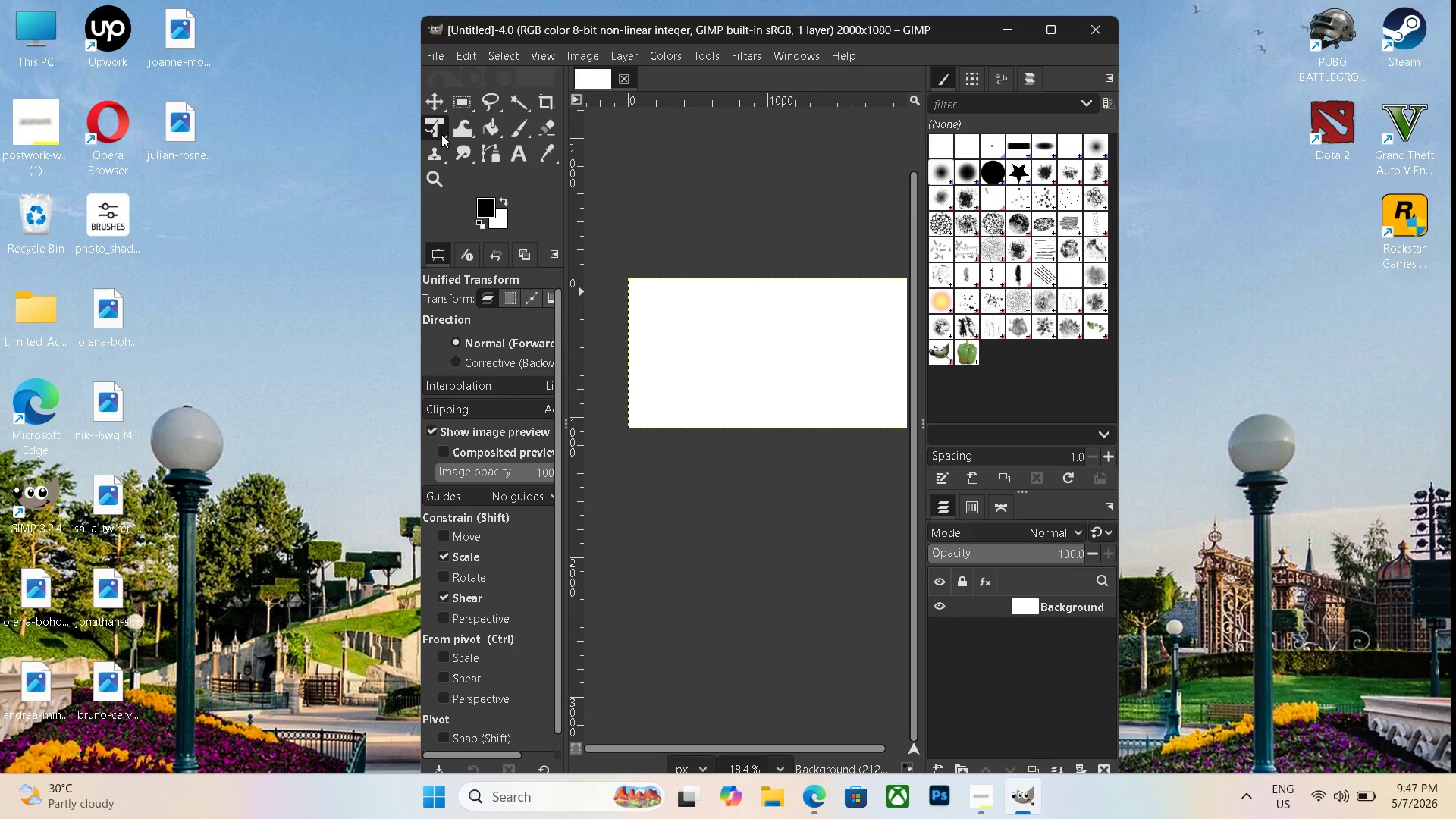 
right_click([441, 133])
 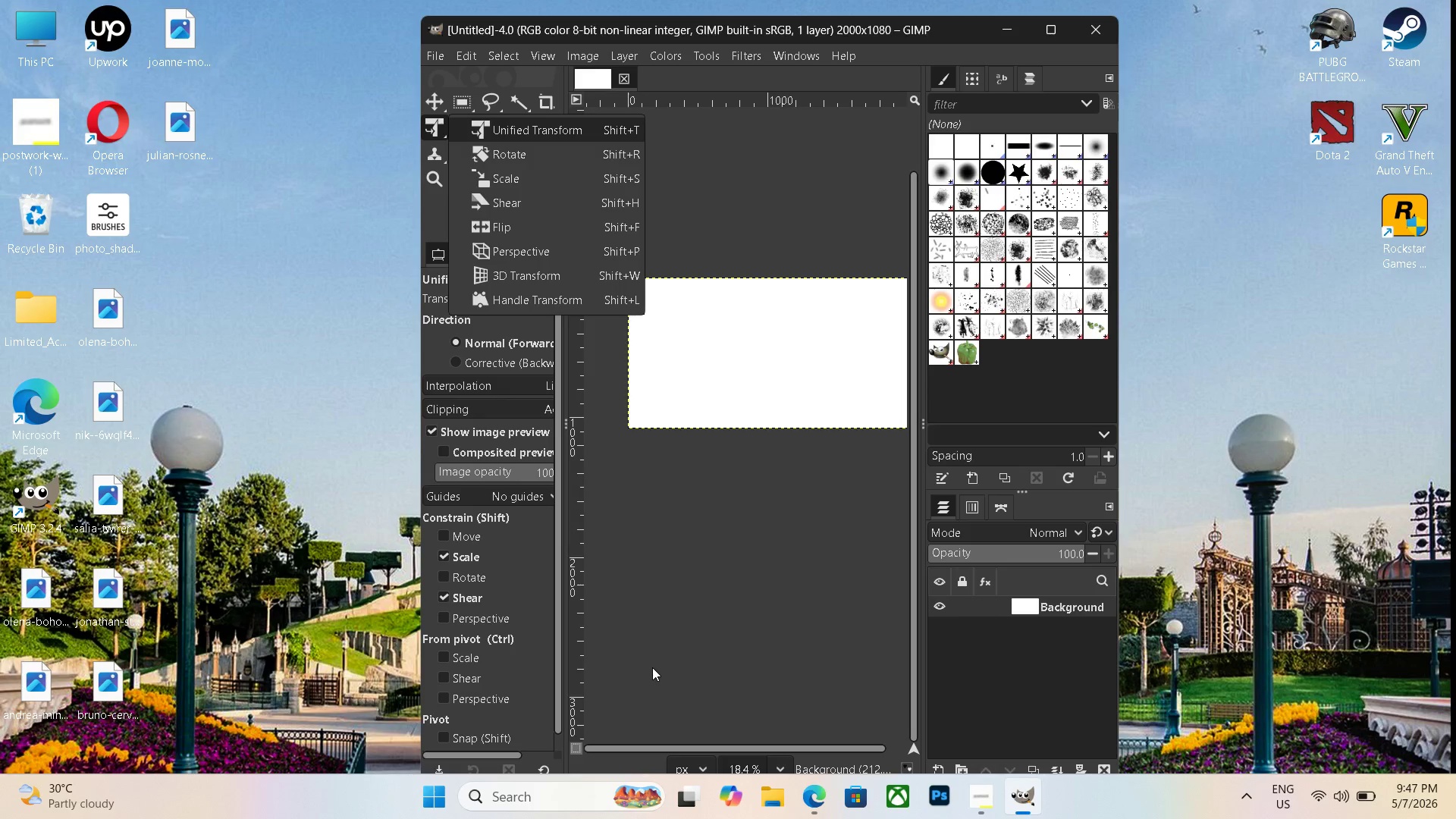 
left_click([770, 608])
 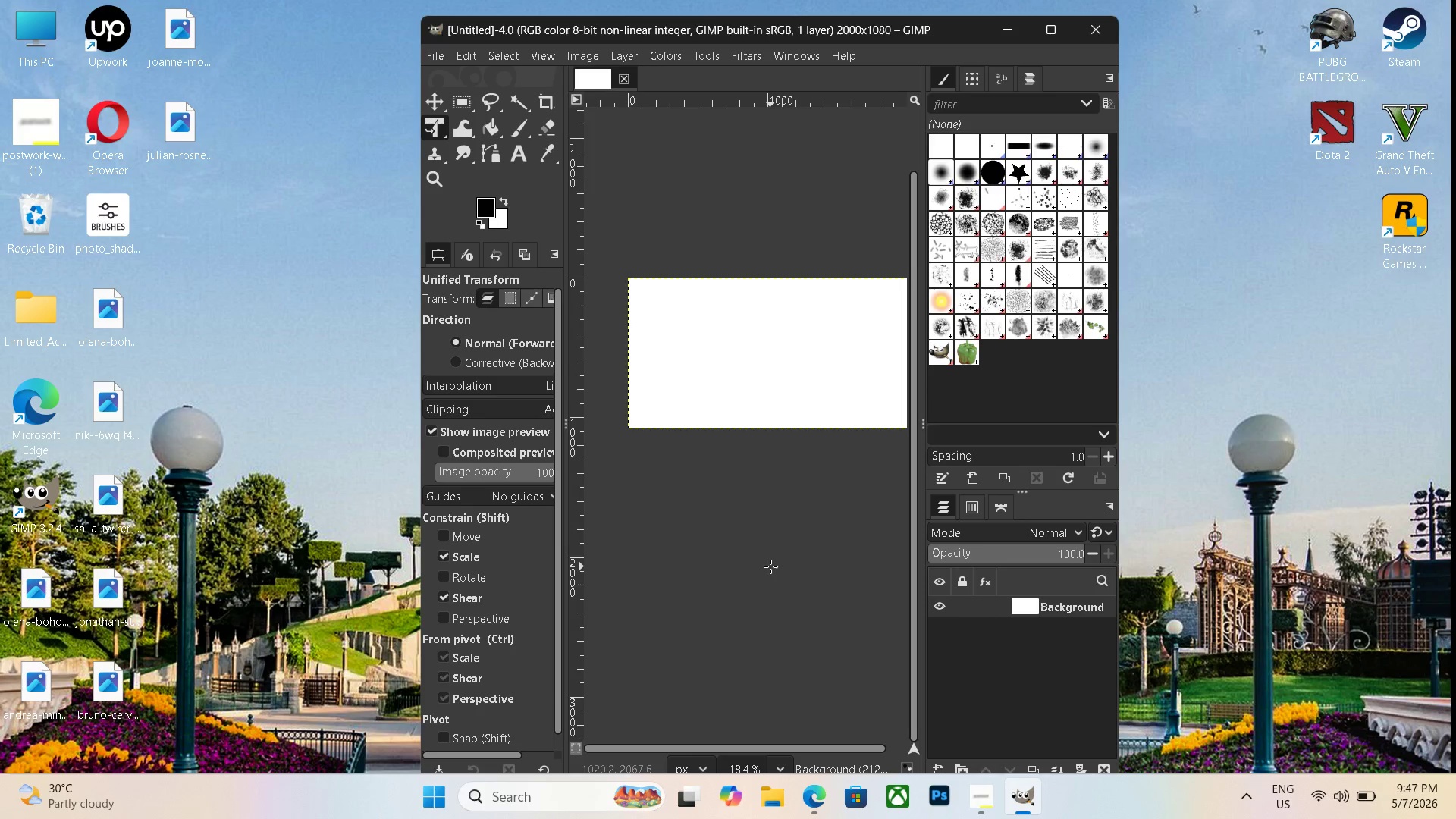 
hold_key(key=ControlLeft, duration=1.08)
scroll: coordinate [792, 577], scroll_direction: down, amount: 3.0
 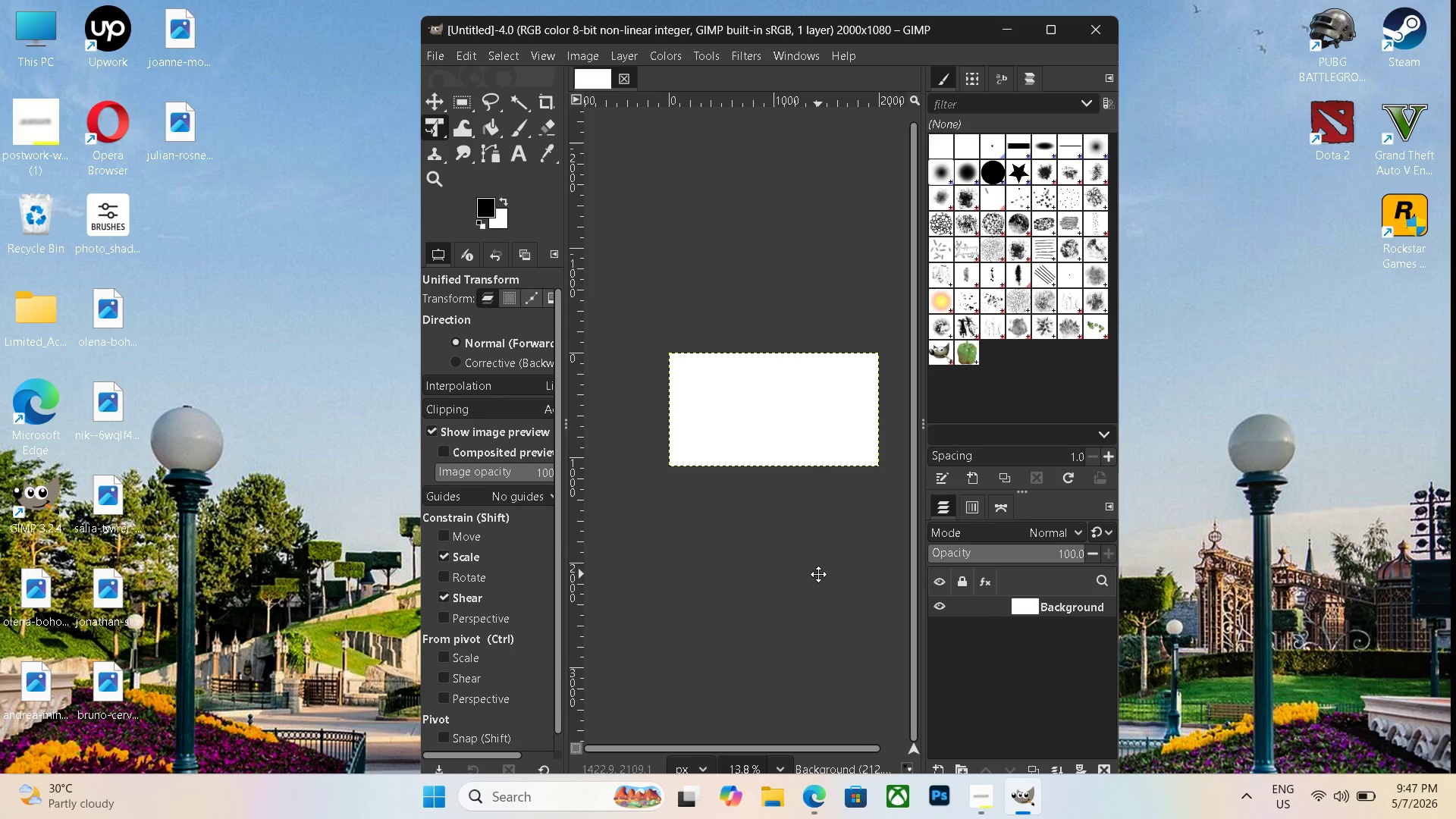 
hold_key(key=Space, duration=0.8)
 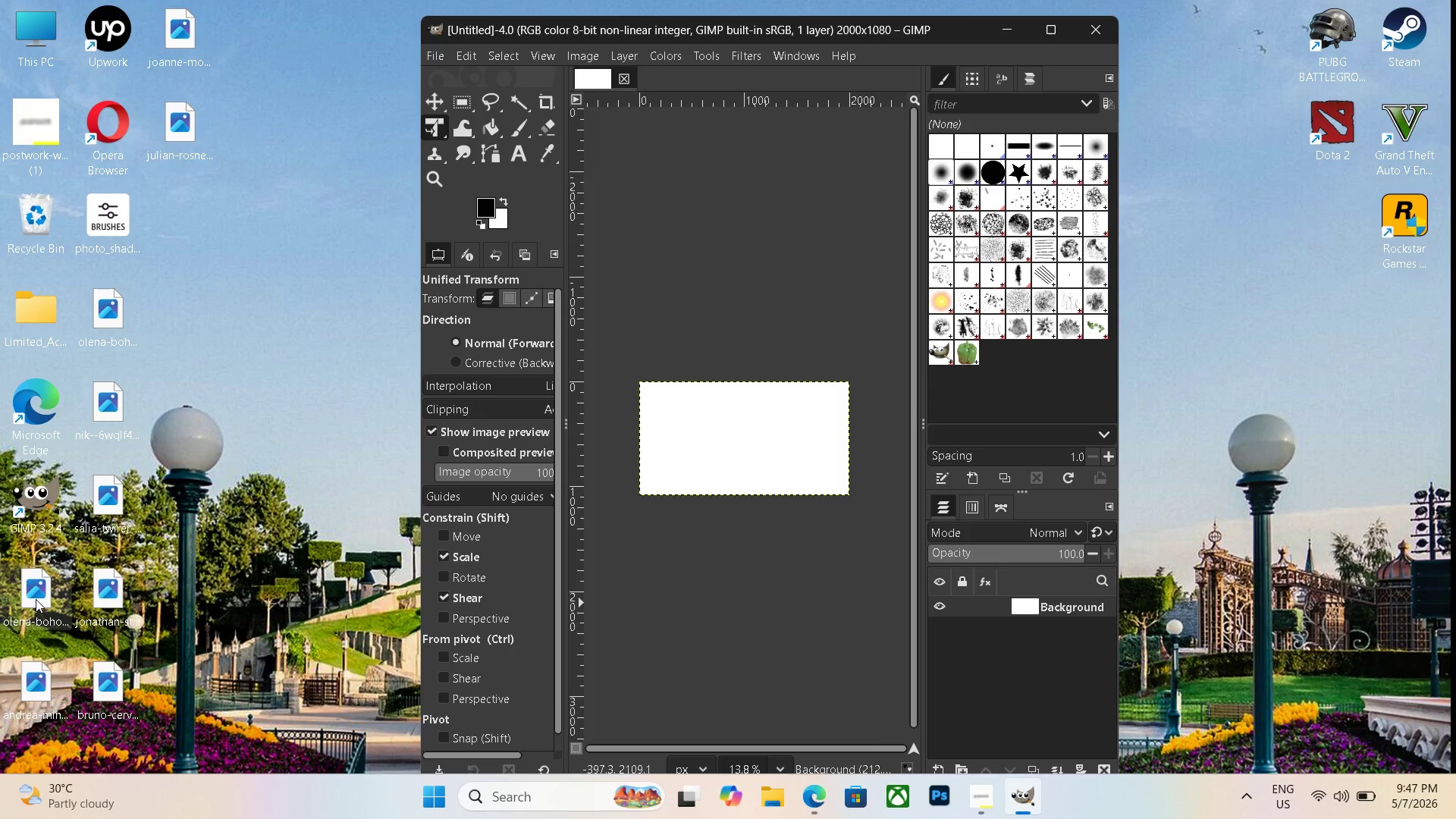 
left_click_drag(start_coordinate=[818, 574], to_coordinate=[813, 603])
 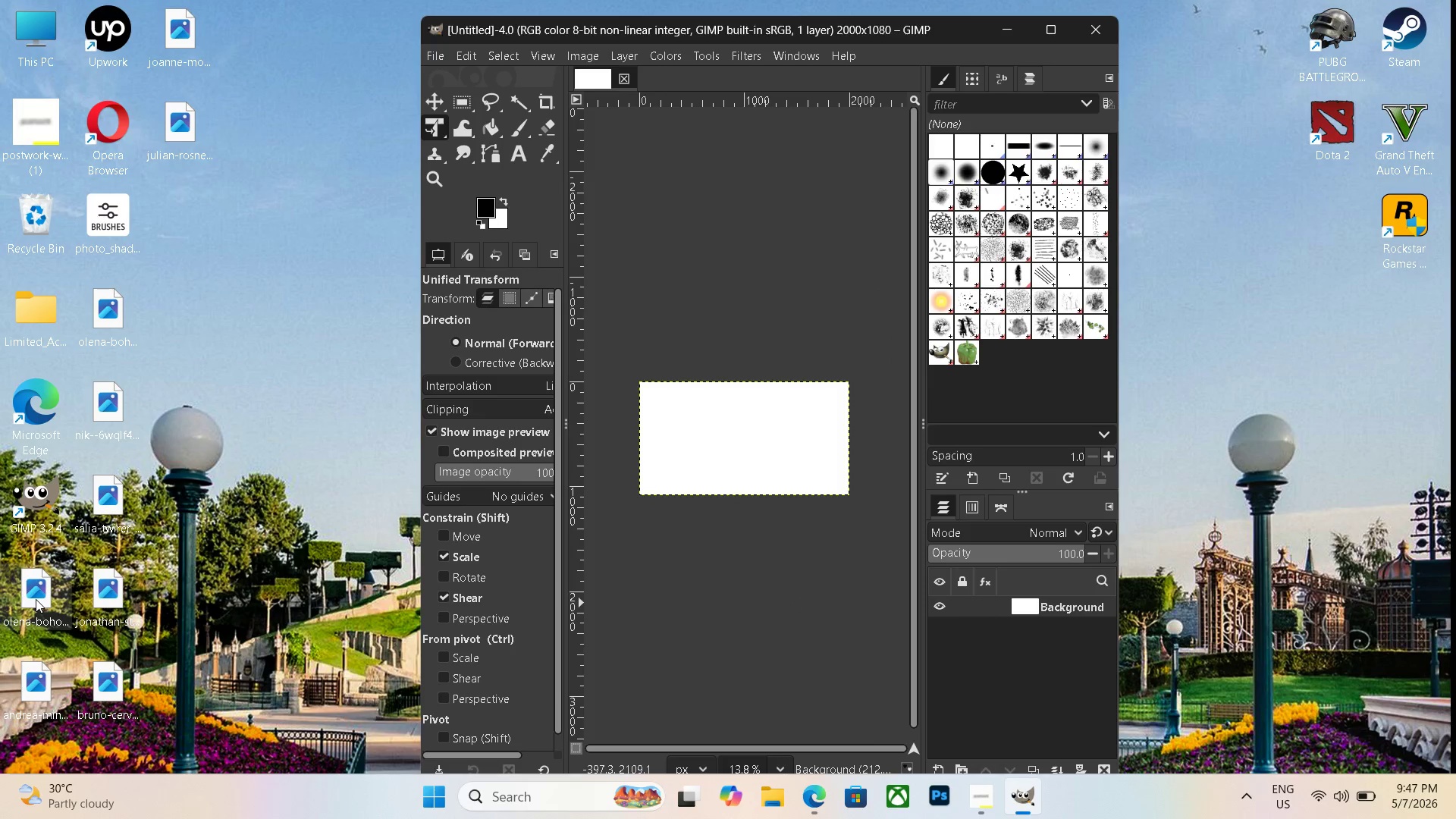 
left_click_drag(start_coordinate=[36, 598], to_coordinate=[759, 440])
 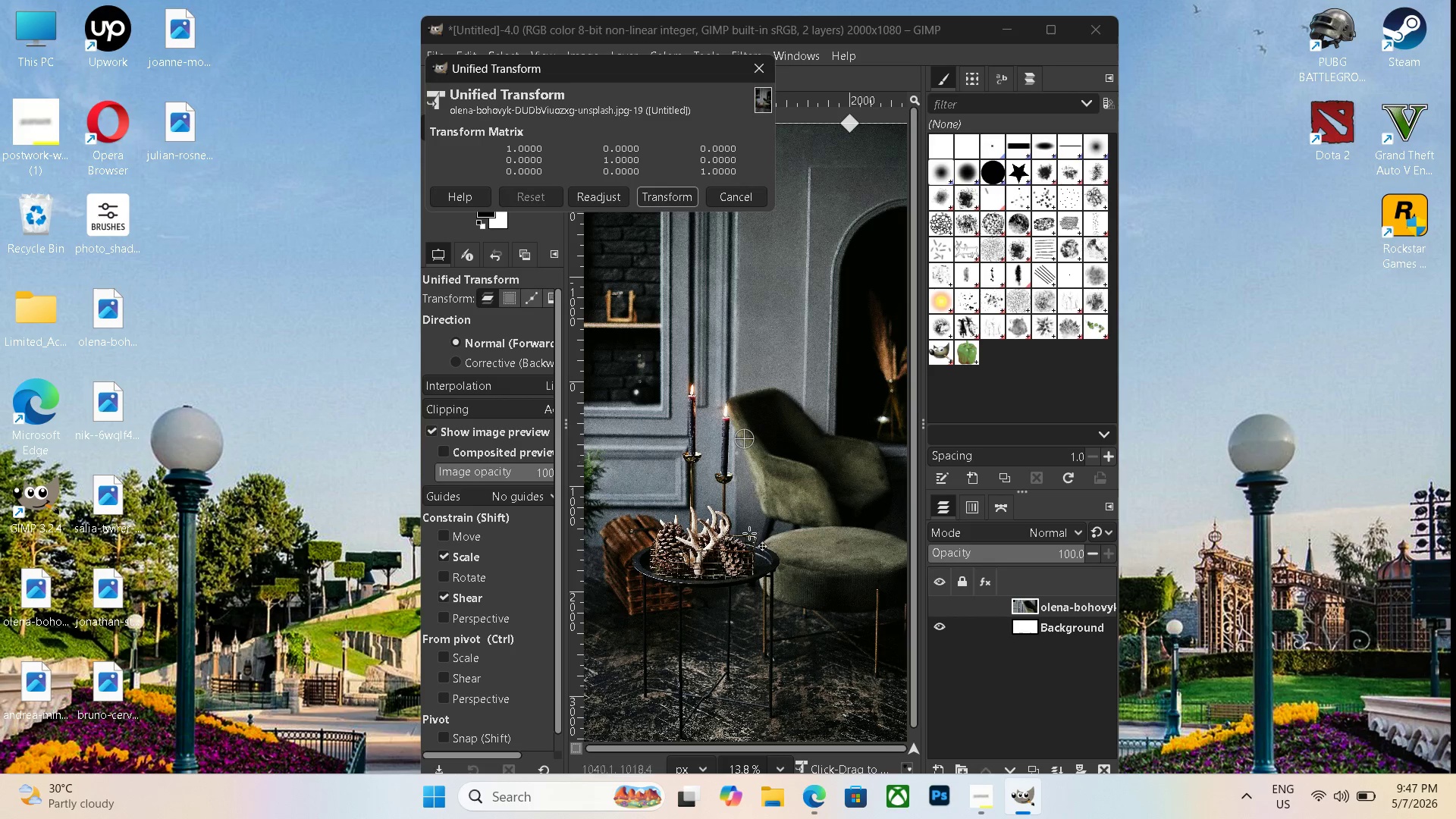 
hold_key(key=ControlLeft, duration=0.7)
scroll: coordinate [783, 623], scroll_direction: down, amount: 10.0
 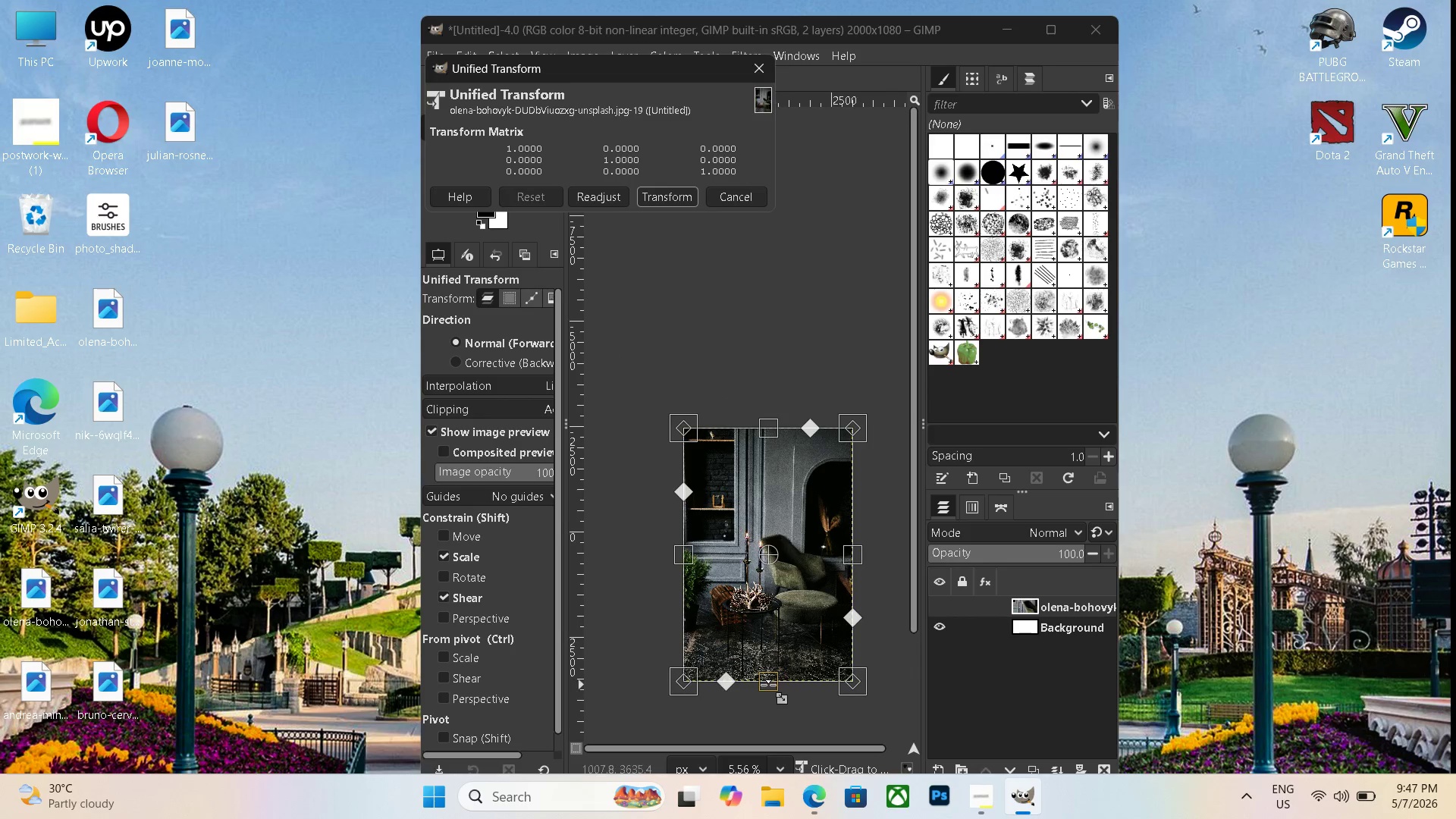 
left_click_drag(start_coordinate=[768, 685], to_coordinate=[783, 566])
 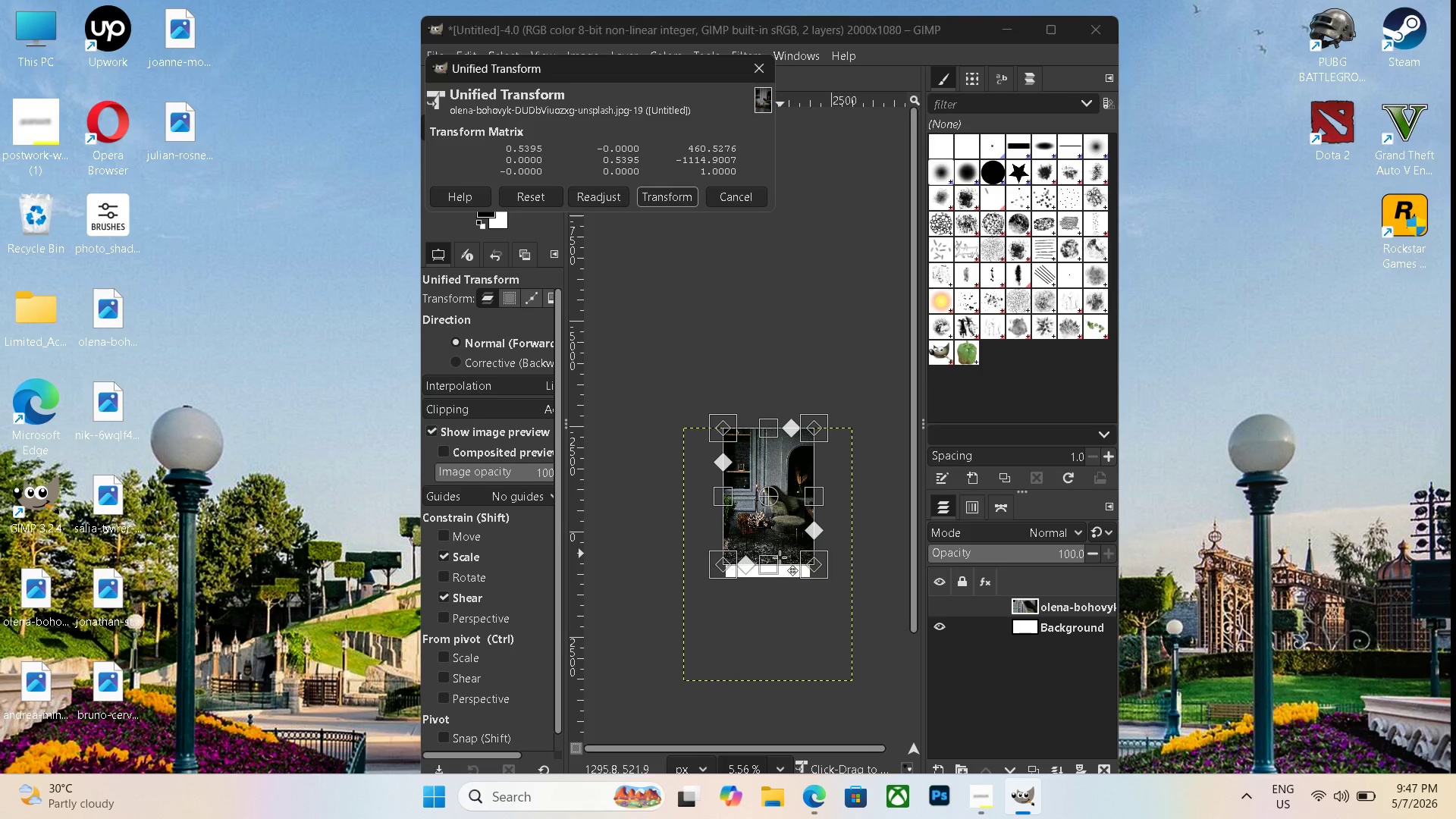 
left_click_drag(start_coordinate=[780, 554], to_coordinate=[777, 588])
 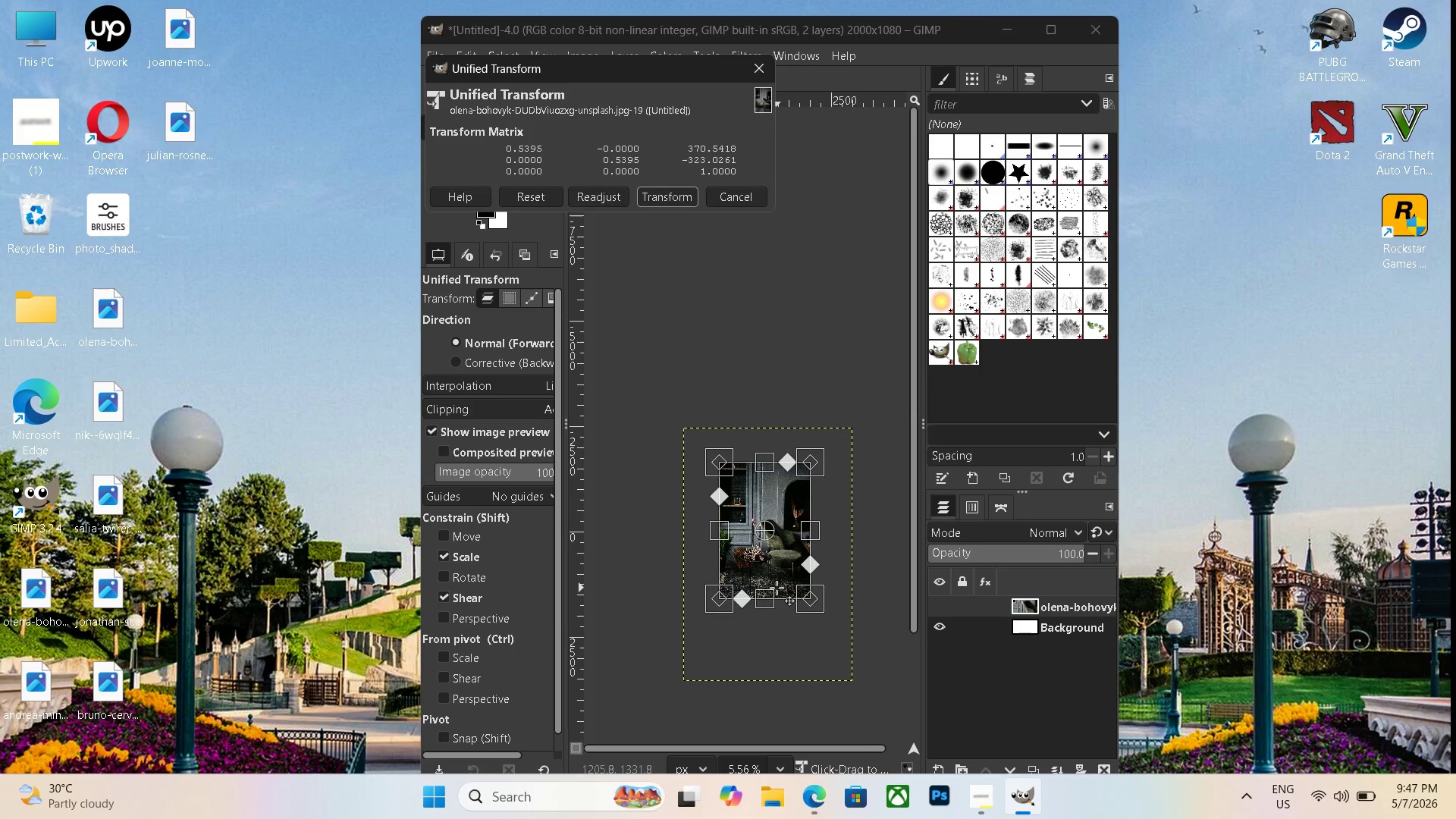 
key(Enter)
 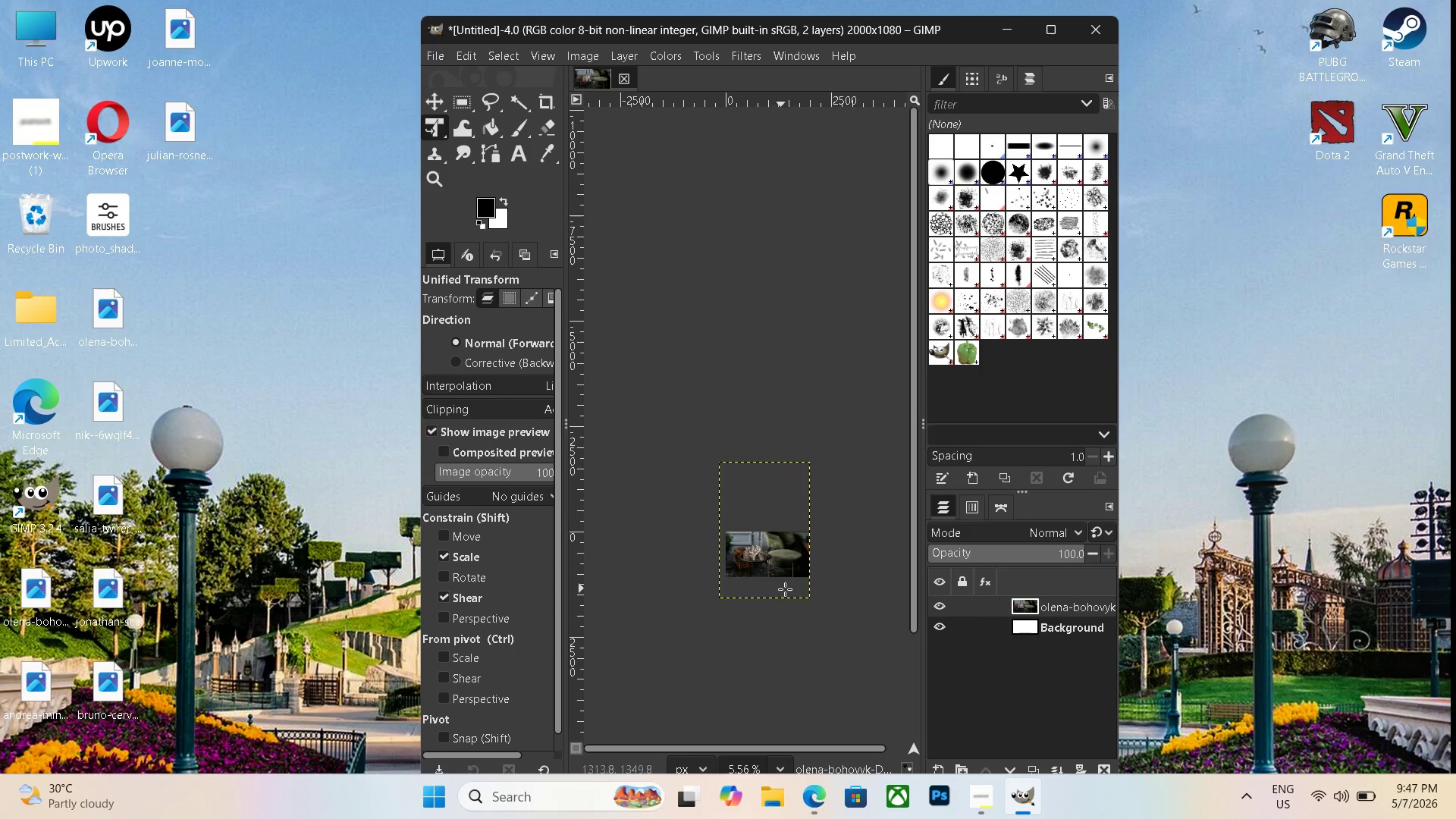 
hold_key(key=ControlLeft, duration=1.31)
scroll: coordinate [796, 594], scroll_direction: up, amount: 14.0
 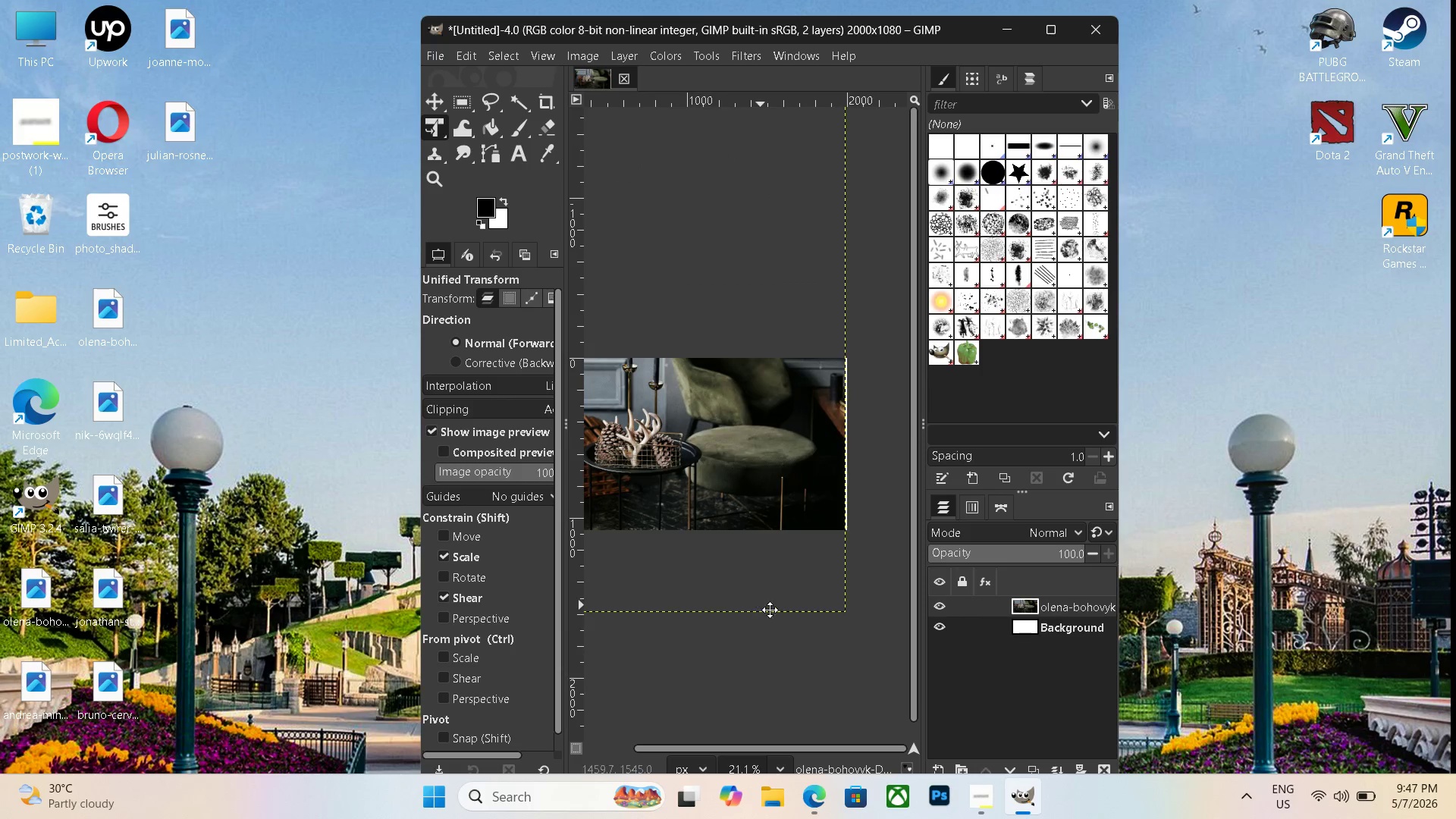 
hold_key(key=Space, duration=0.98)
 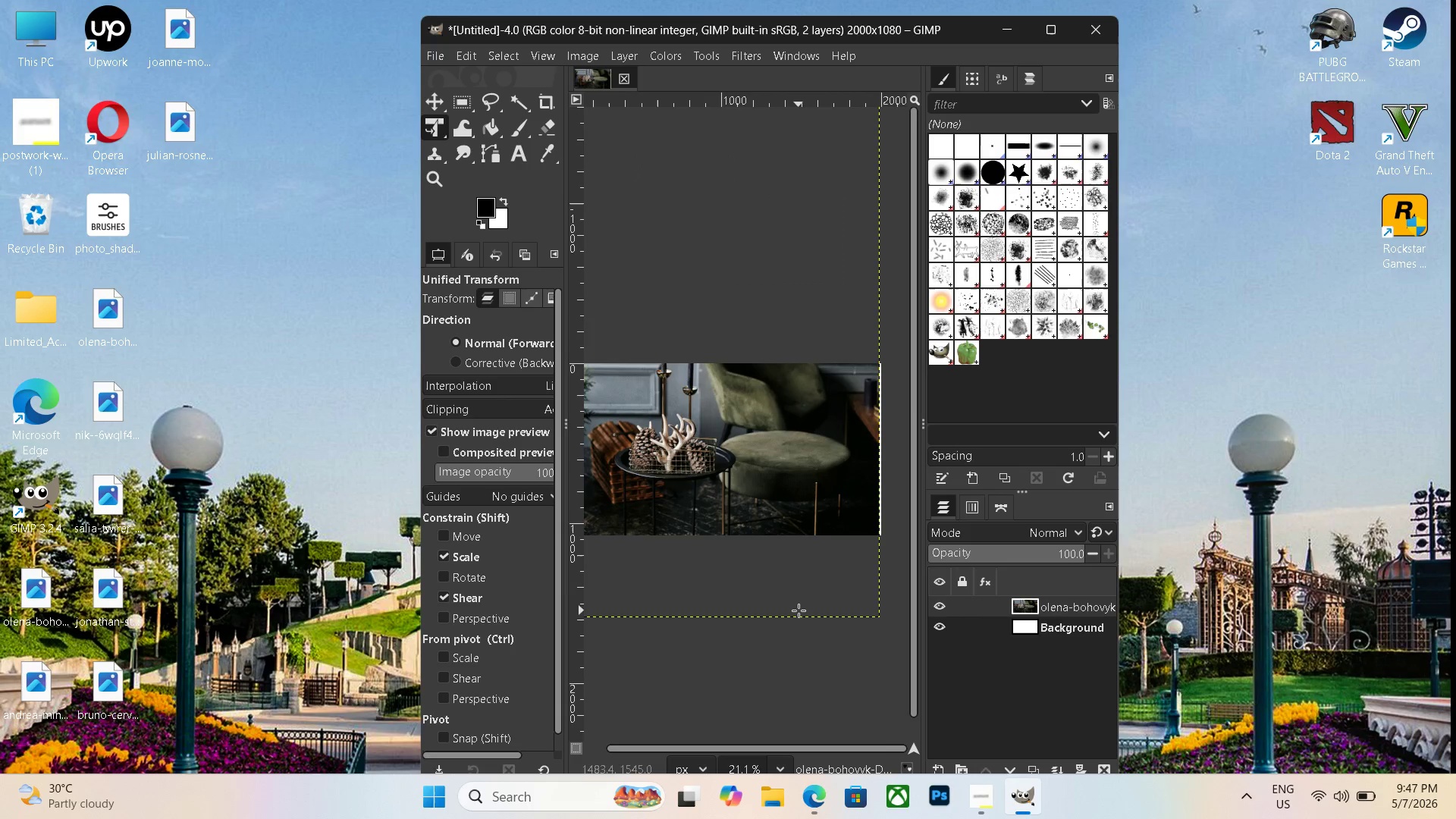 
left_click_drag(start_coordinate=[764, 605], to_coordinate=[798, 610])
 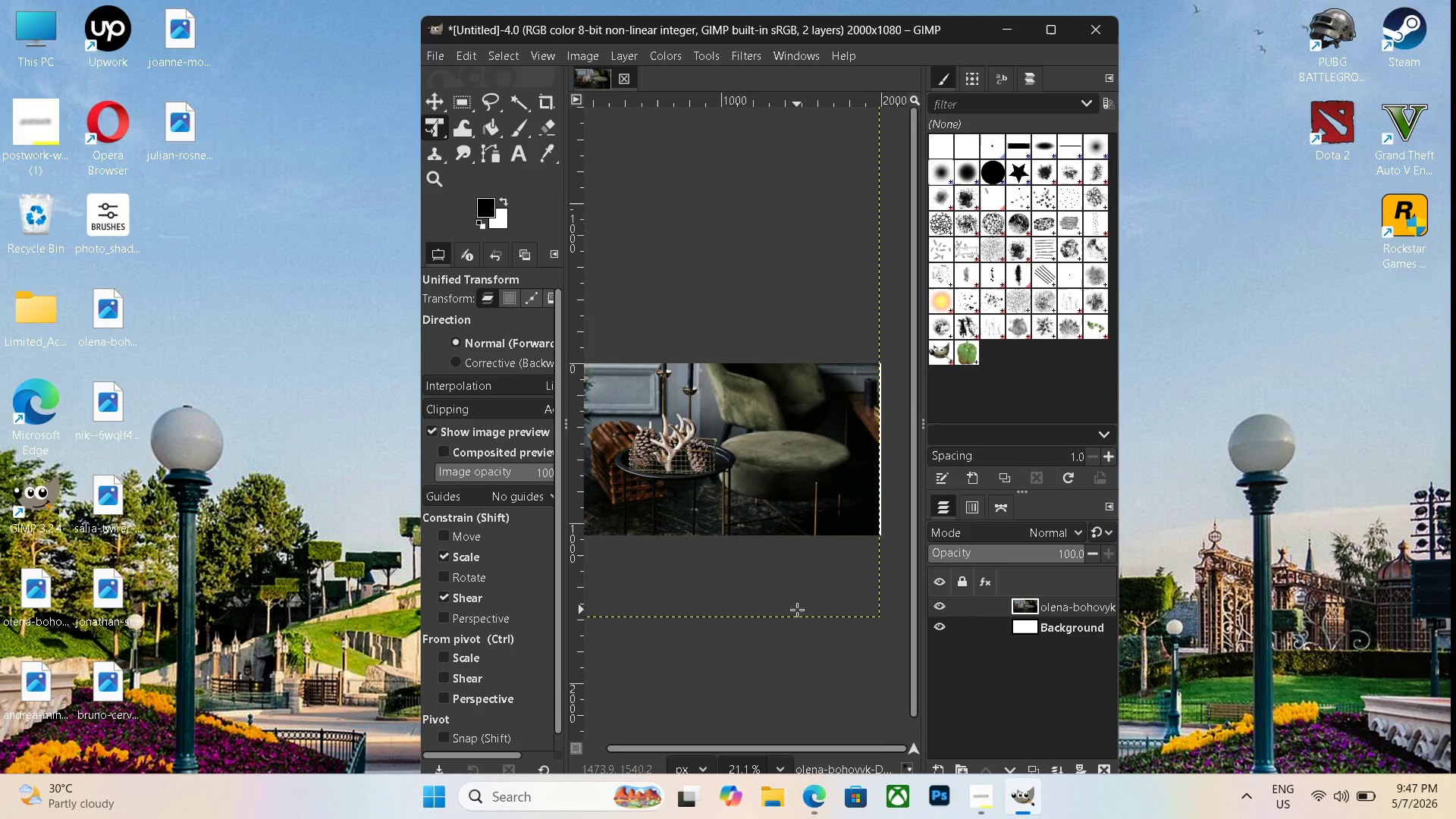 
key(Control+ControlLeft)
 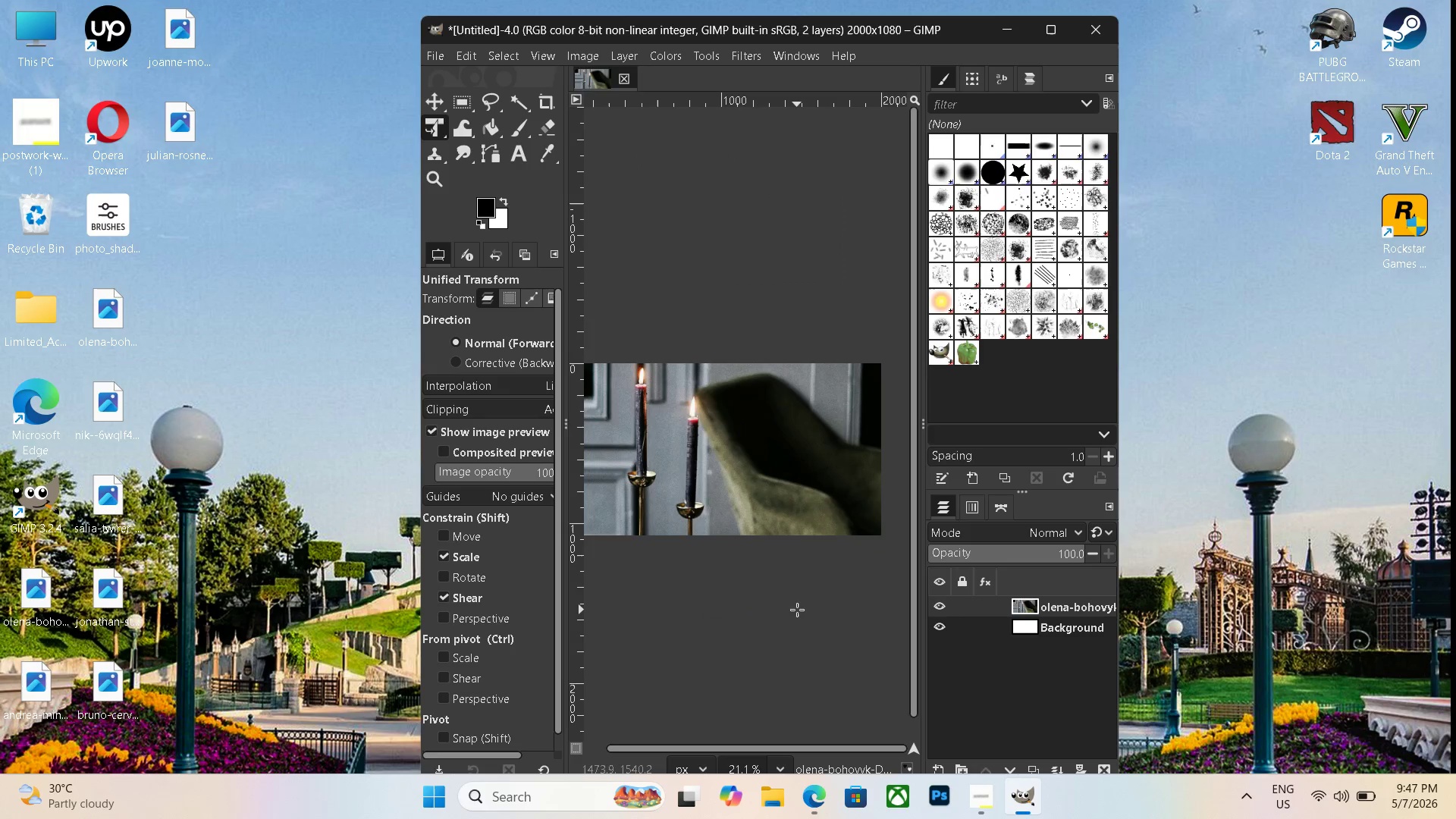 
key(Control+Z)
 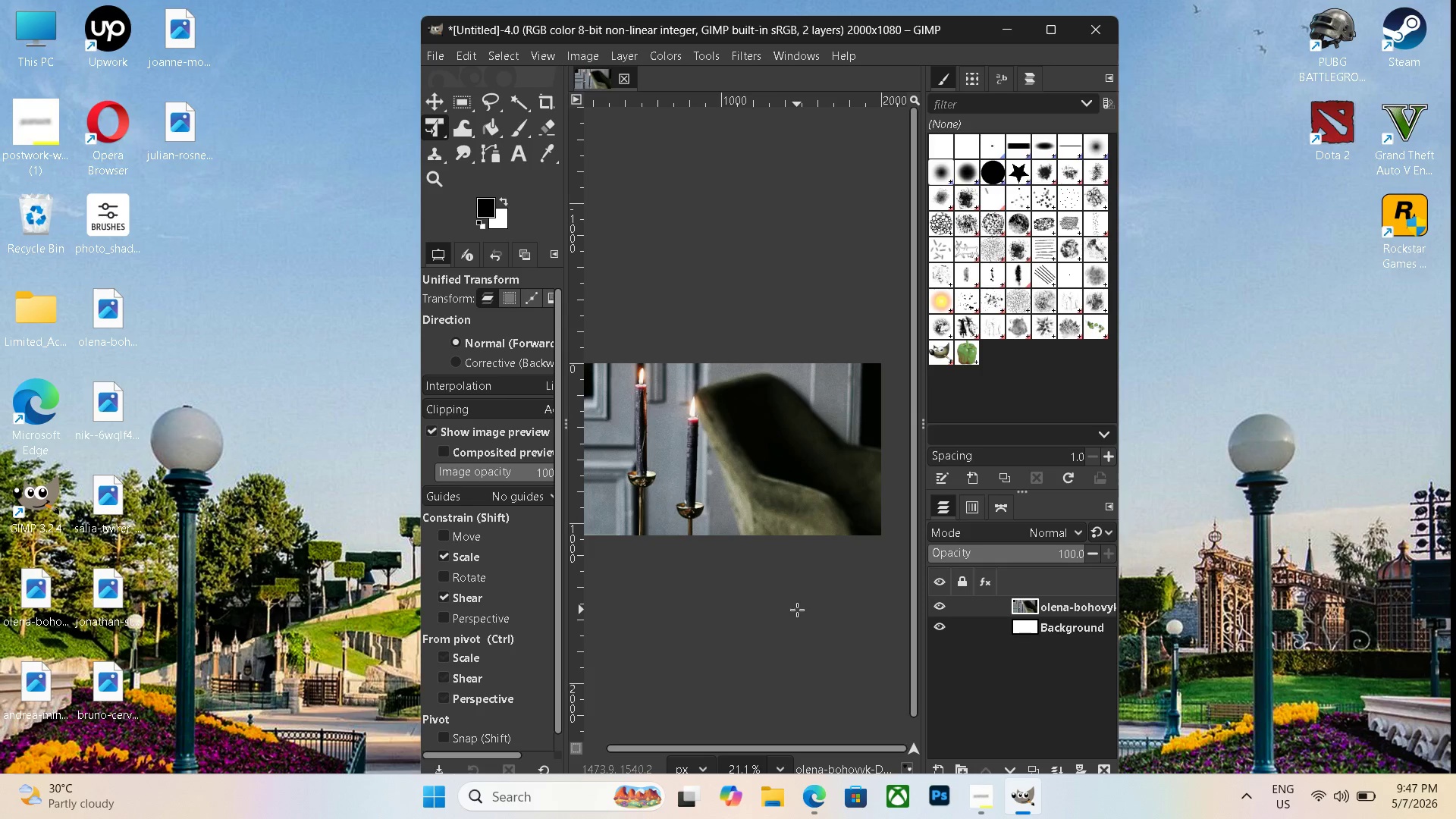 
key(Control+Z)
 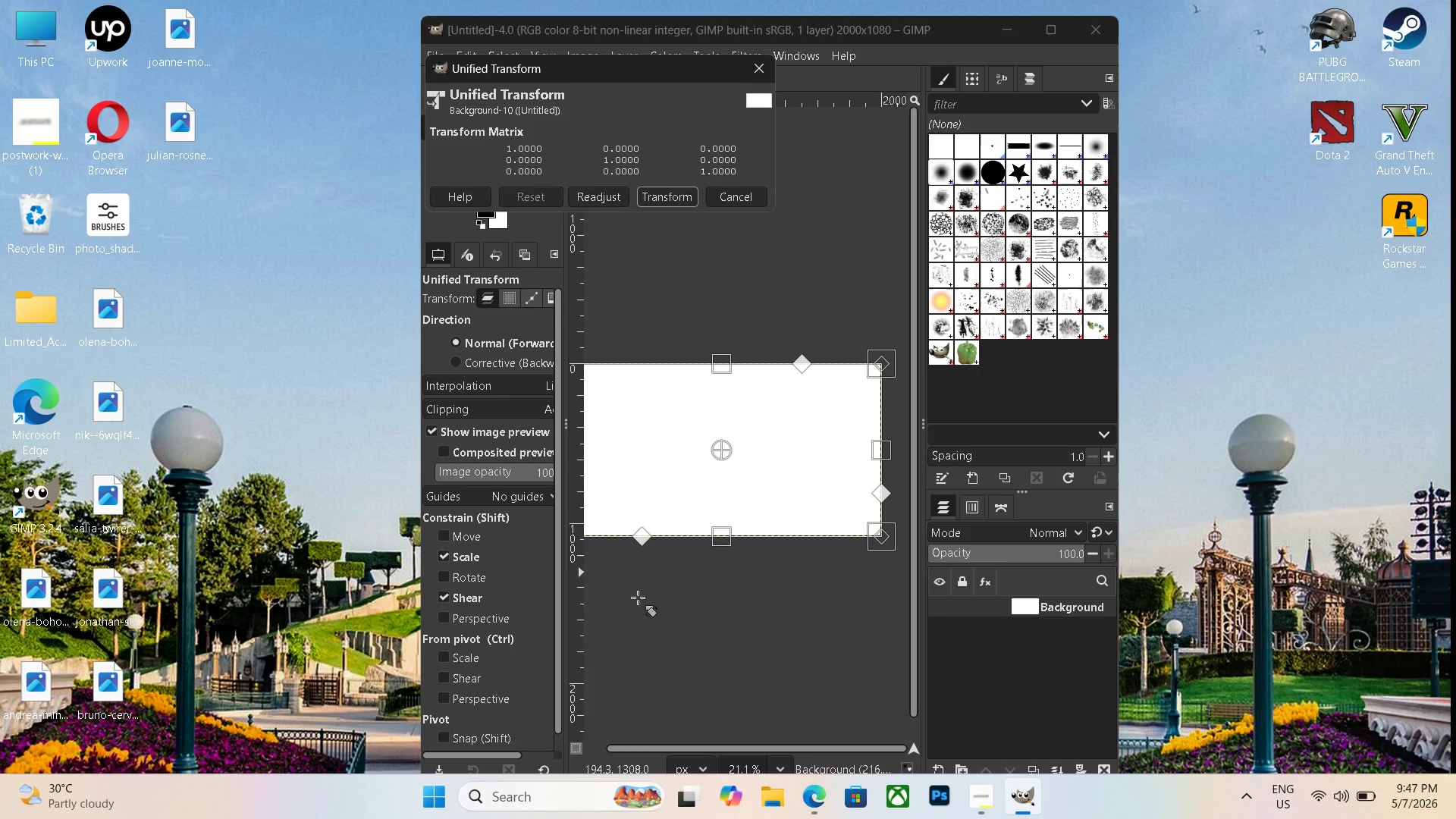 
hold_key(key=ControlLeft, duration=0.5)
scroll: coordinate [763, 594], scroll_direction: down, amount: 3.0
 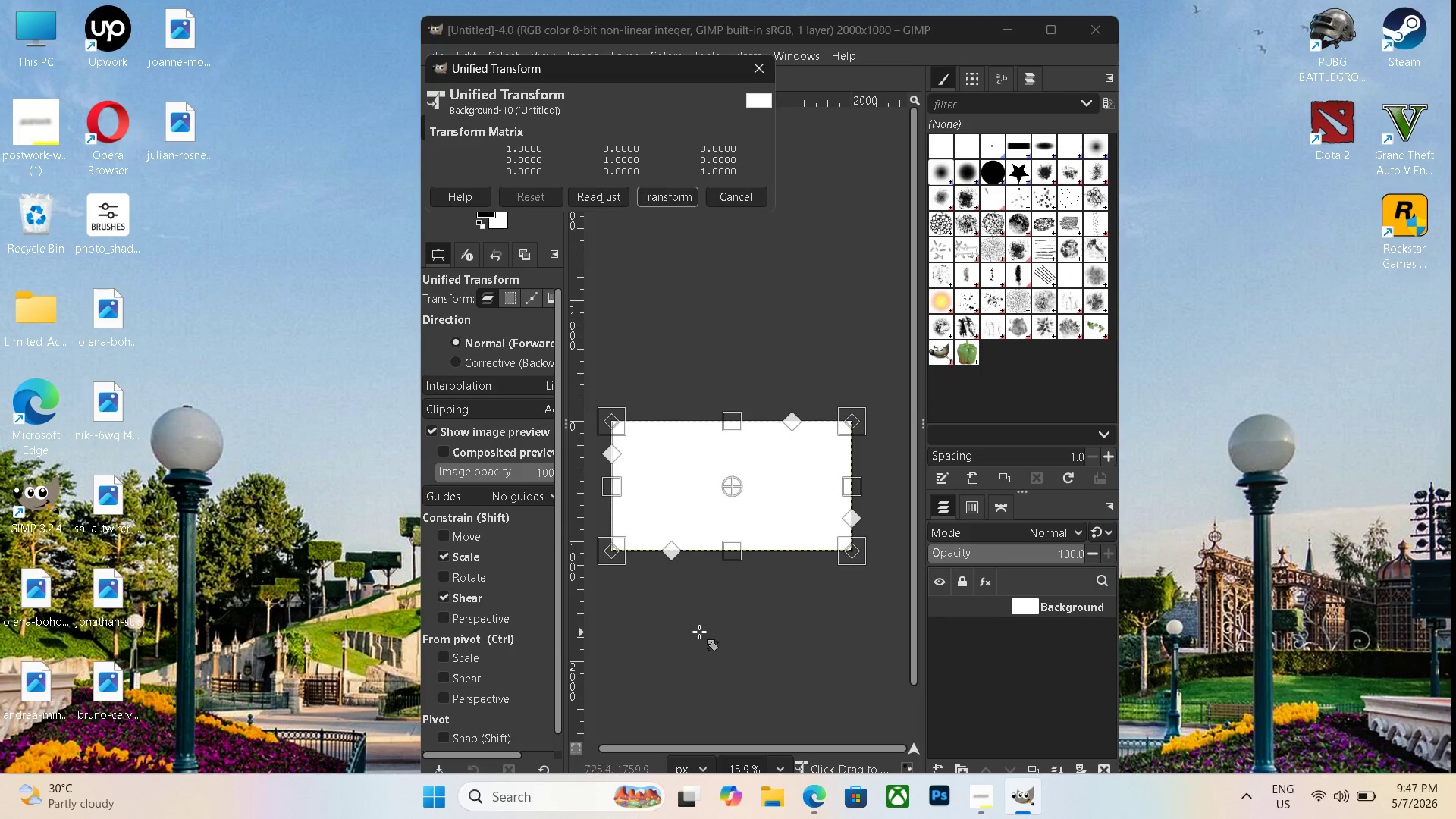 
hold_key(key=Space, duration=1.51)
 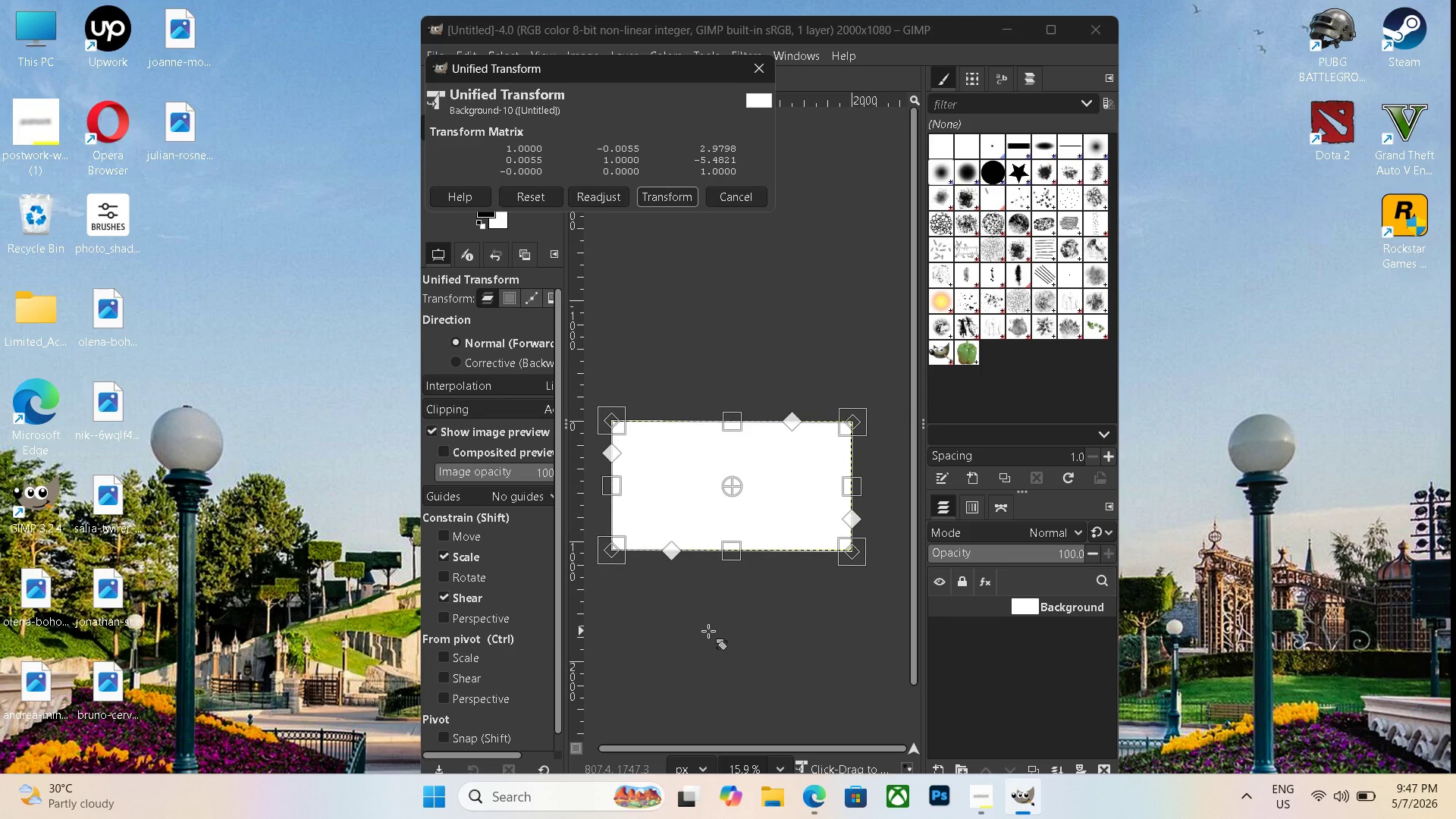 
left_click_drag(start_coordinate=[710, 626], to_coordinate=[708, 631])
 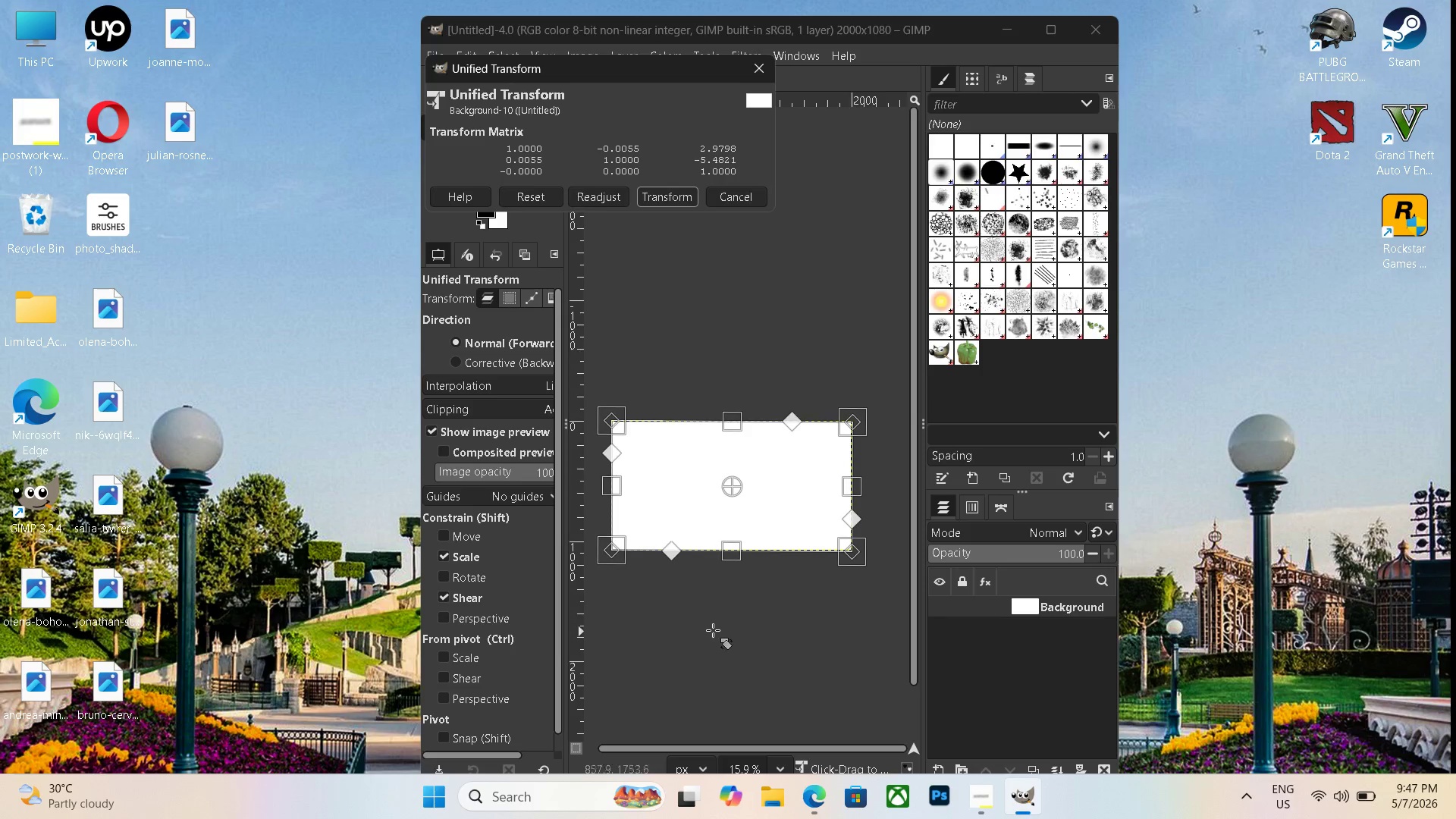 
hold_key(key=Space, duration=1.5)
 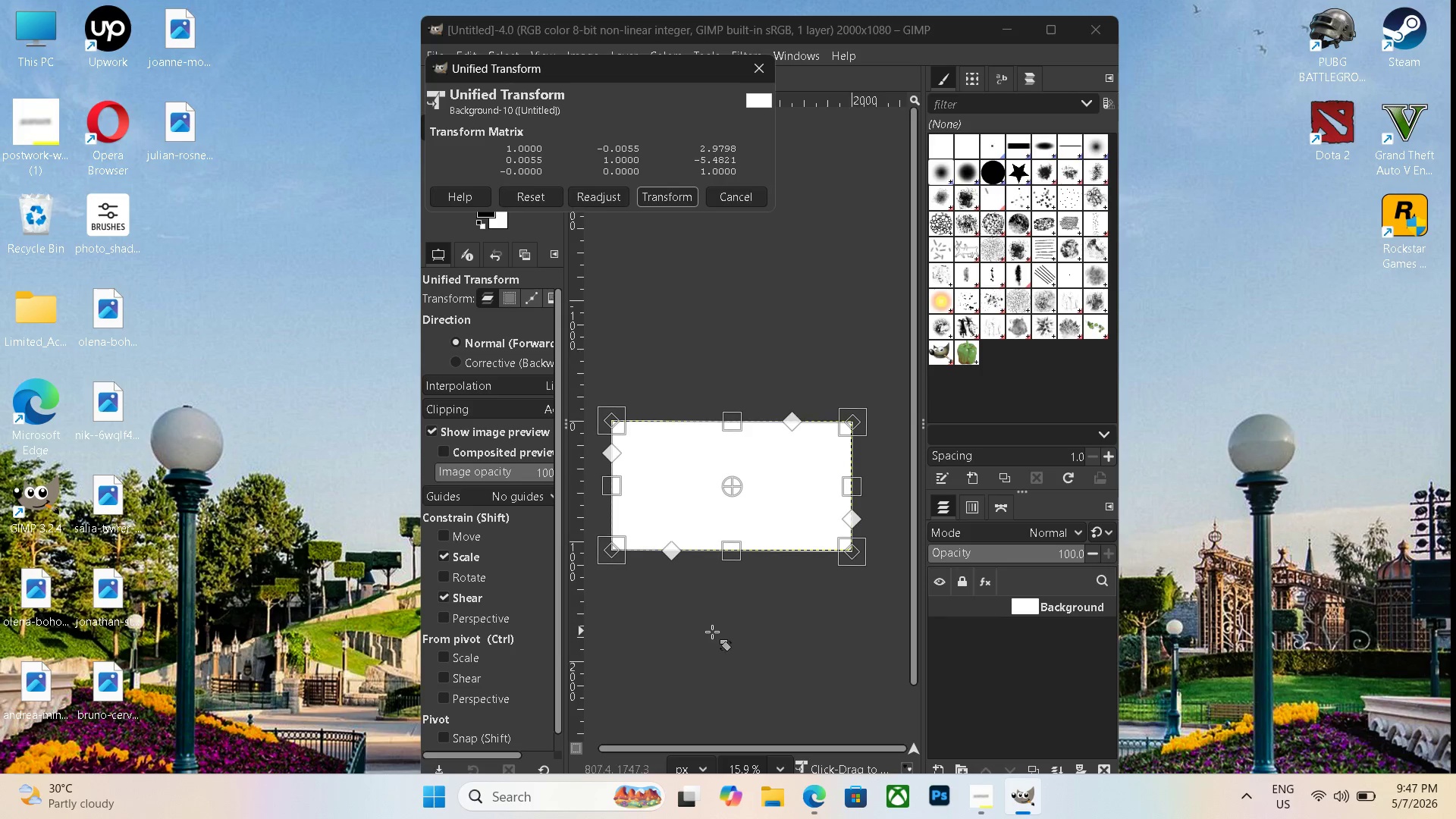 
key(Space)
 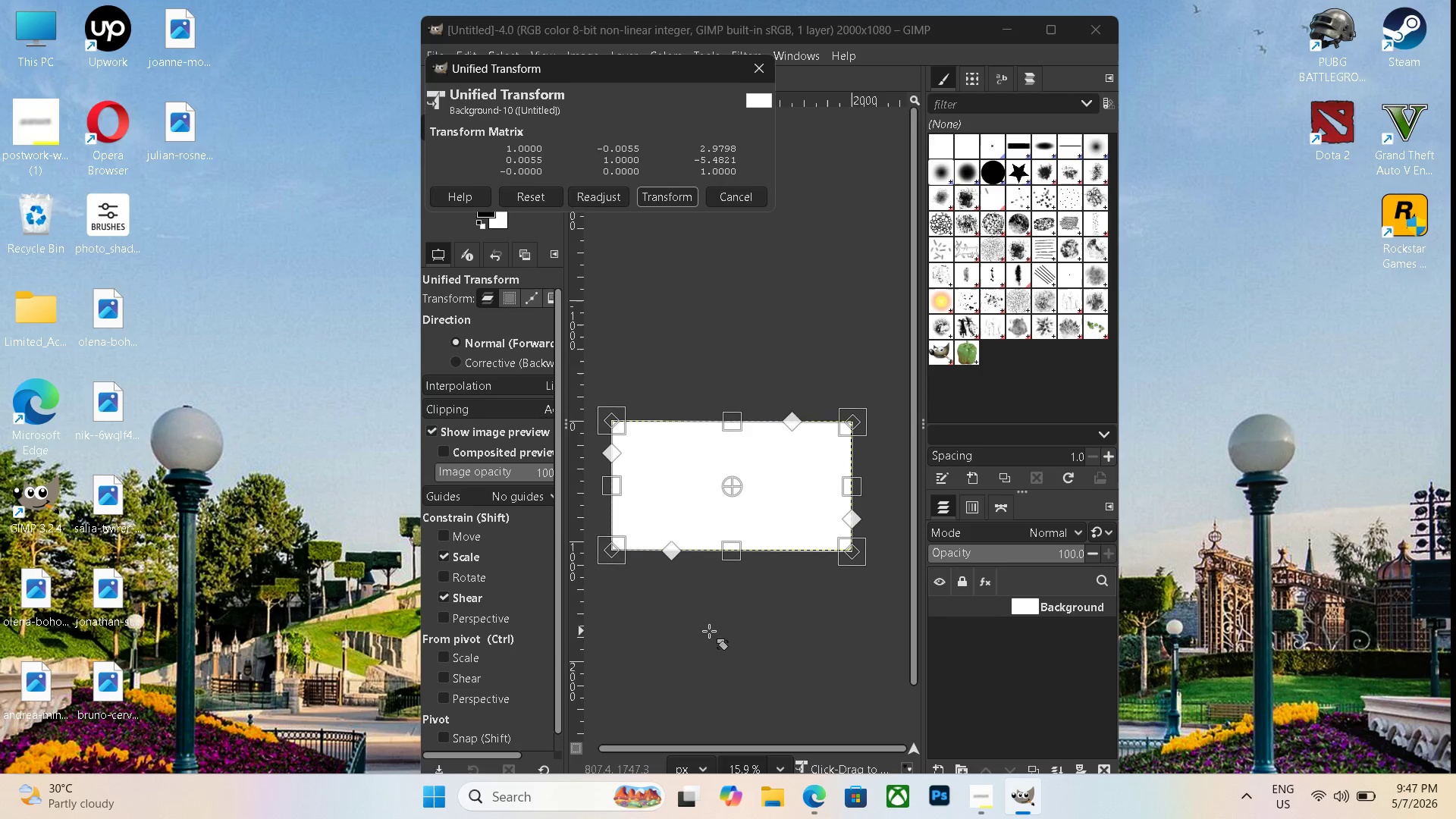 
key(Space)
 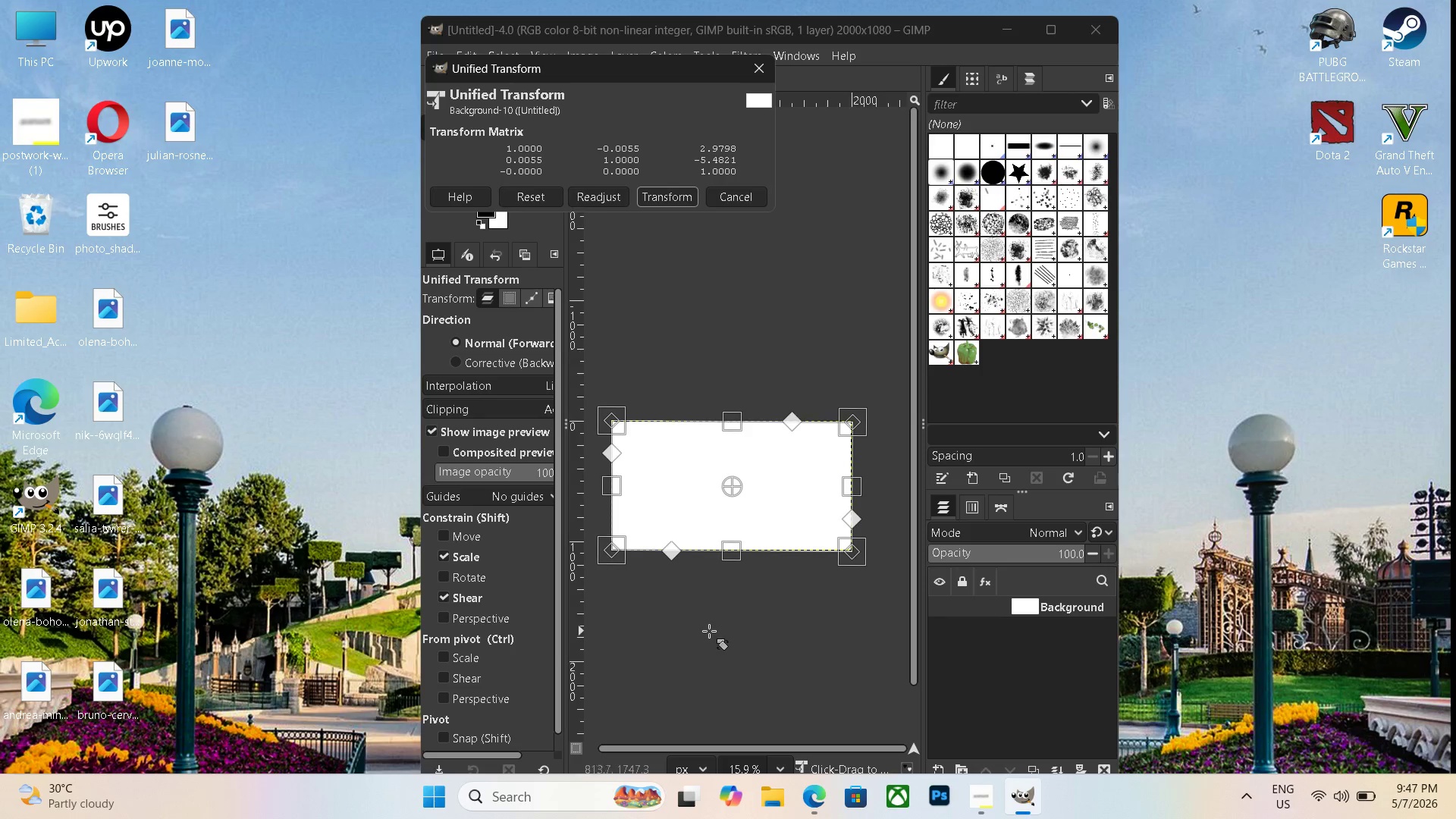 
key(Space)
 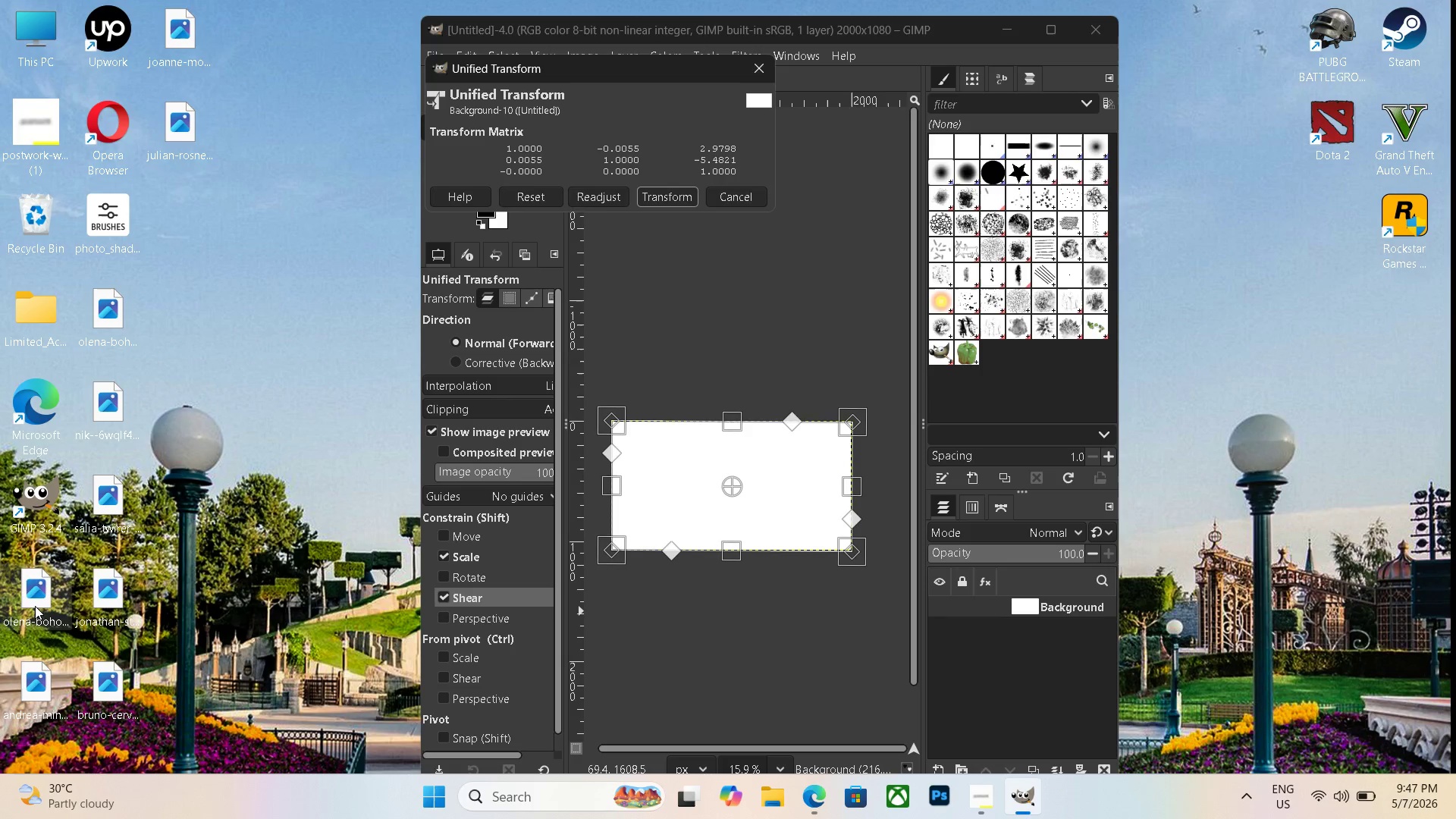 
left_click_drag(start_coordinate=[37, 604], to_coordinate=[676, 510])
 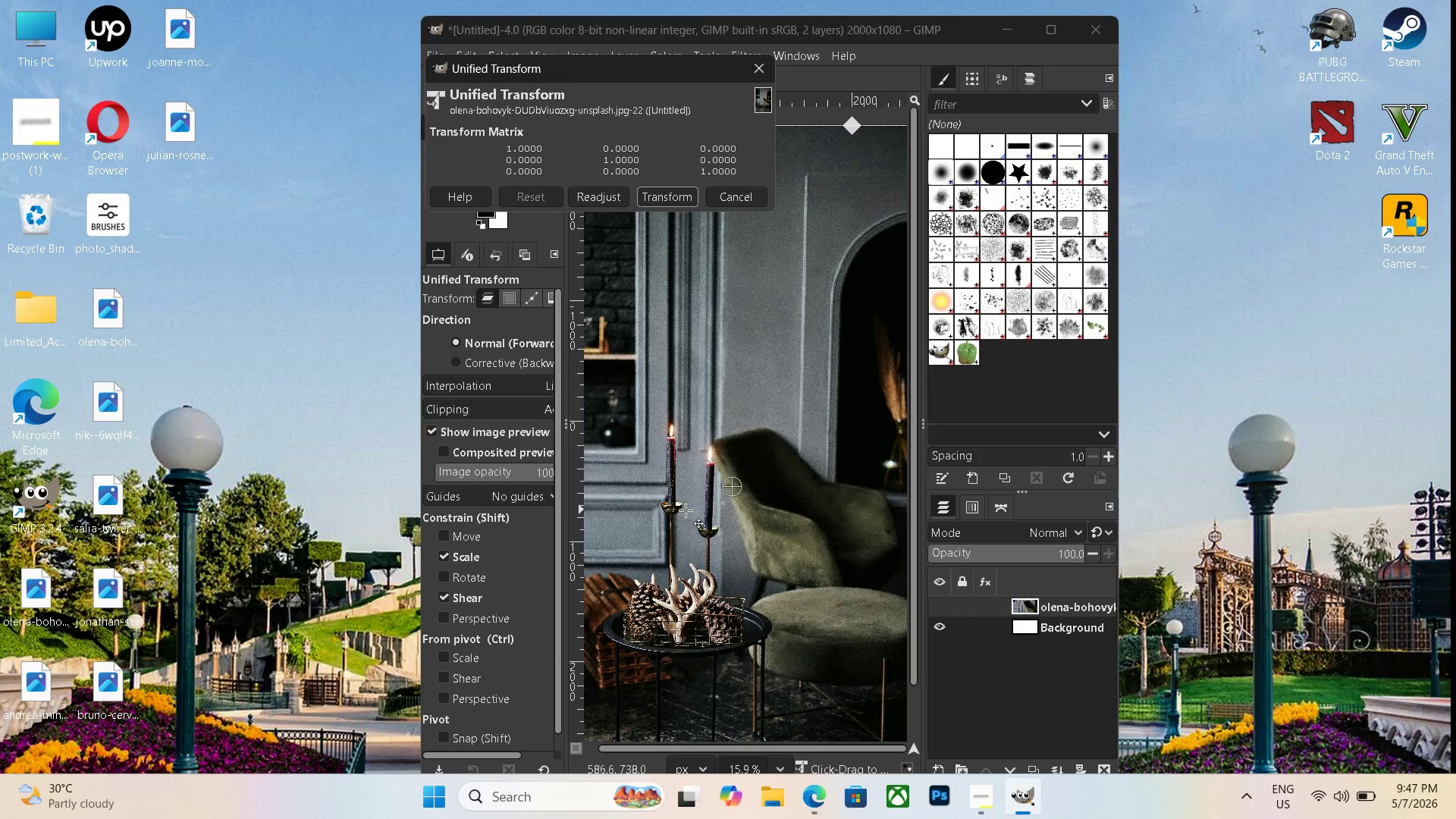 
hold_key(key=ControlLeft, duration=0.91)
scroll: coordinate [713, 537], scroll_direction: down, amount: 11.0
 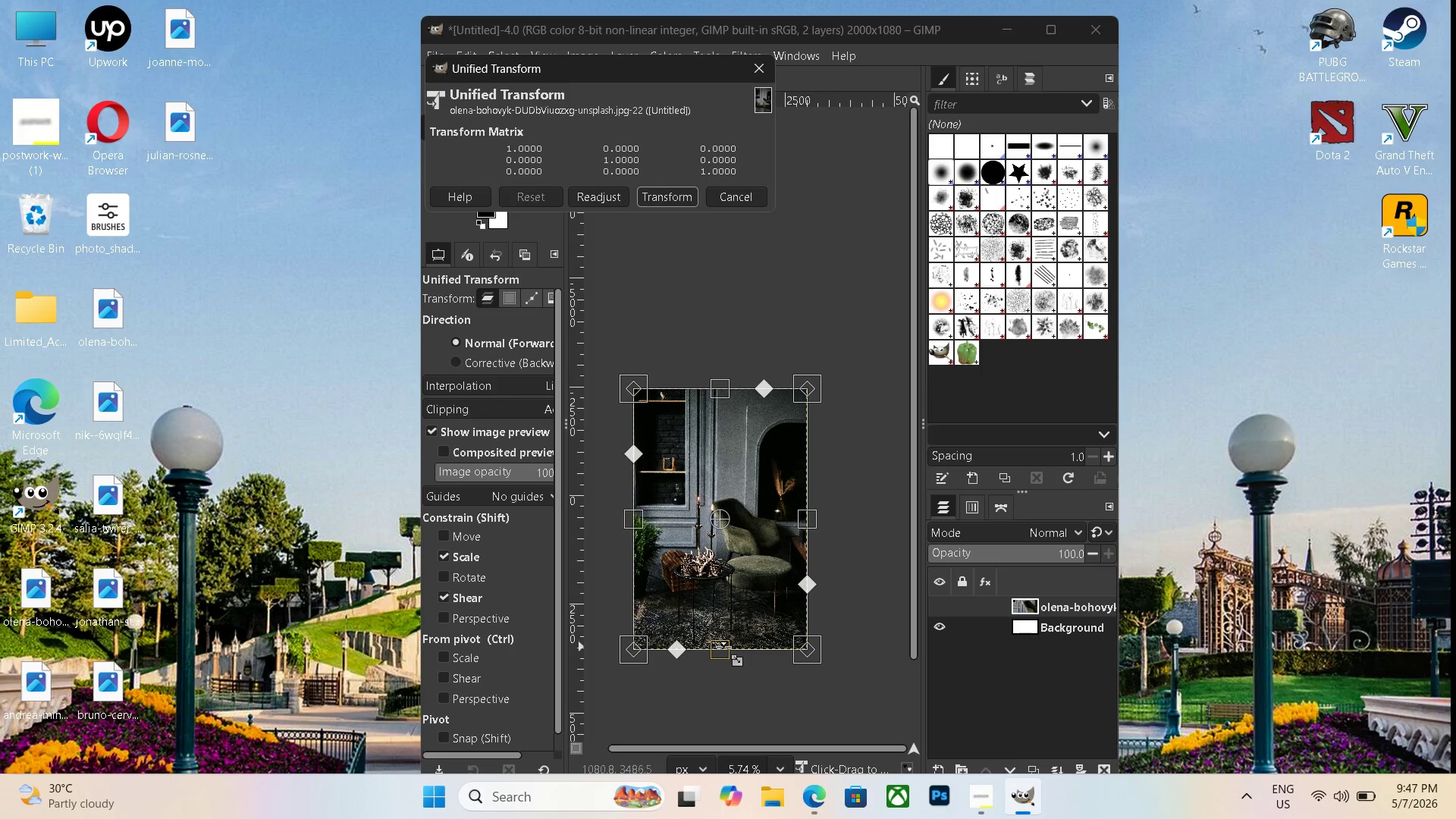 
left_click_drag(start_coordinate=[723, 647], to_coordinate=[741, 538])
 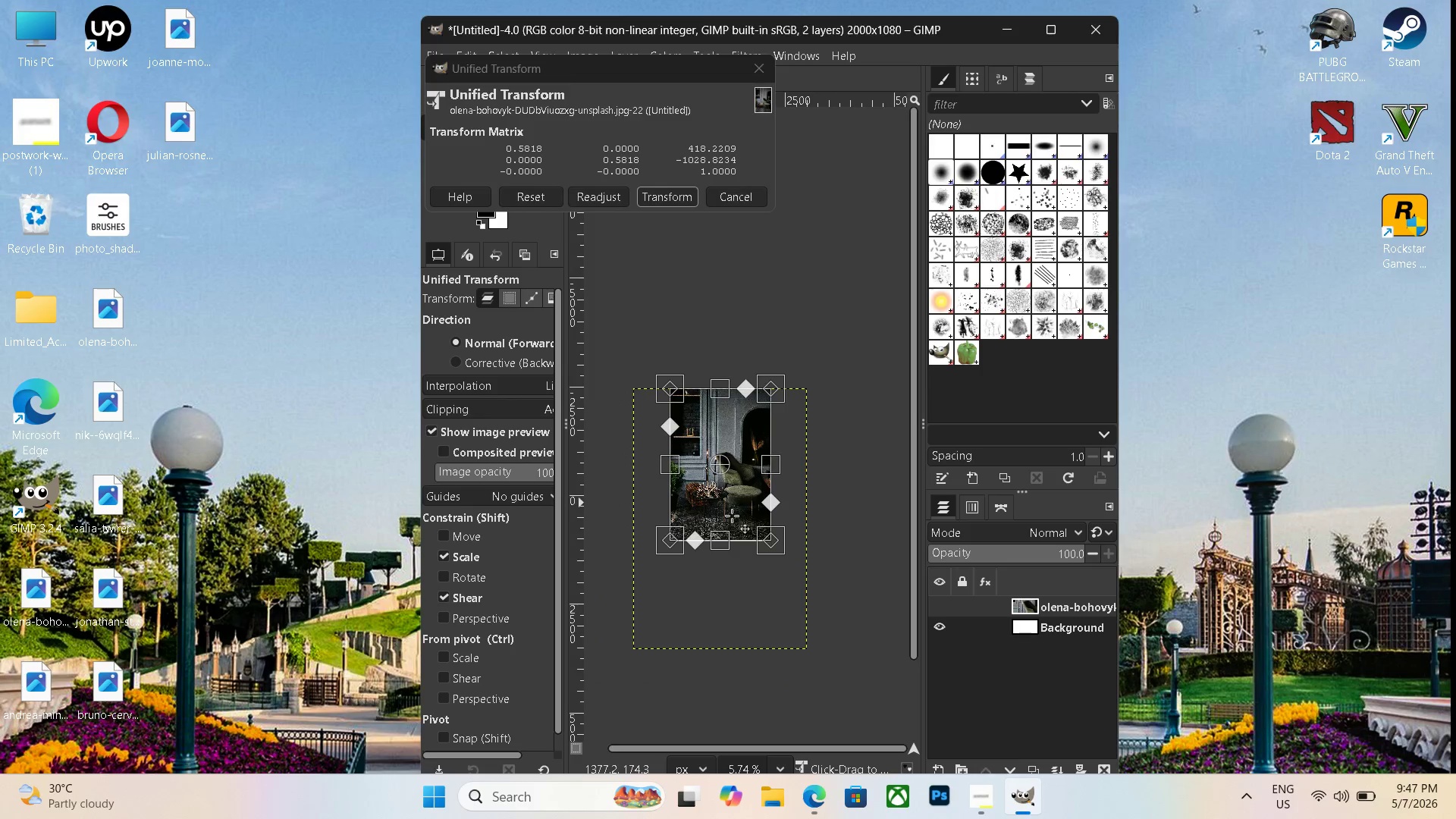 
left_click_drag(start_coordinate=[736, 503], to_coordinate=[737, 554])
 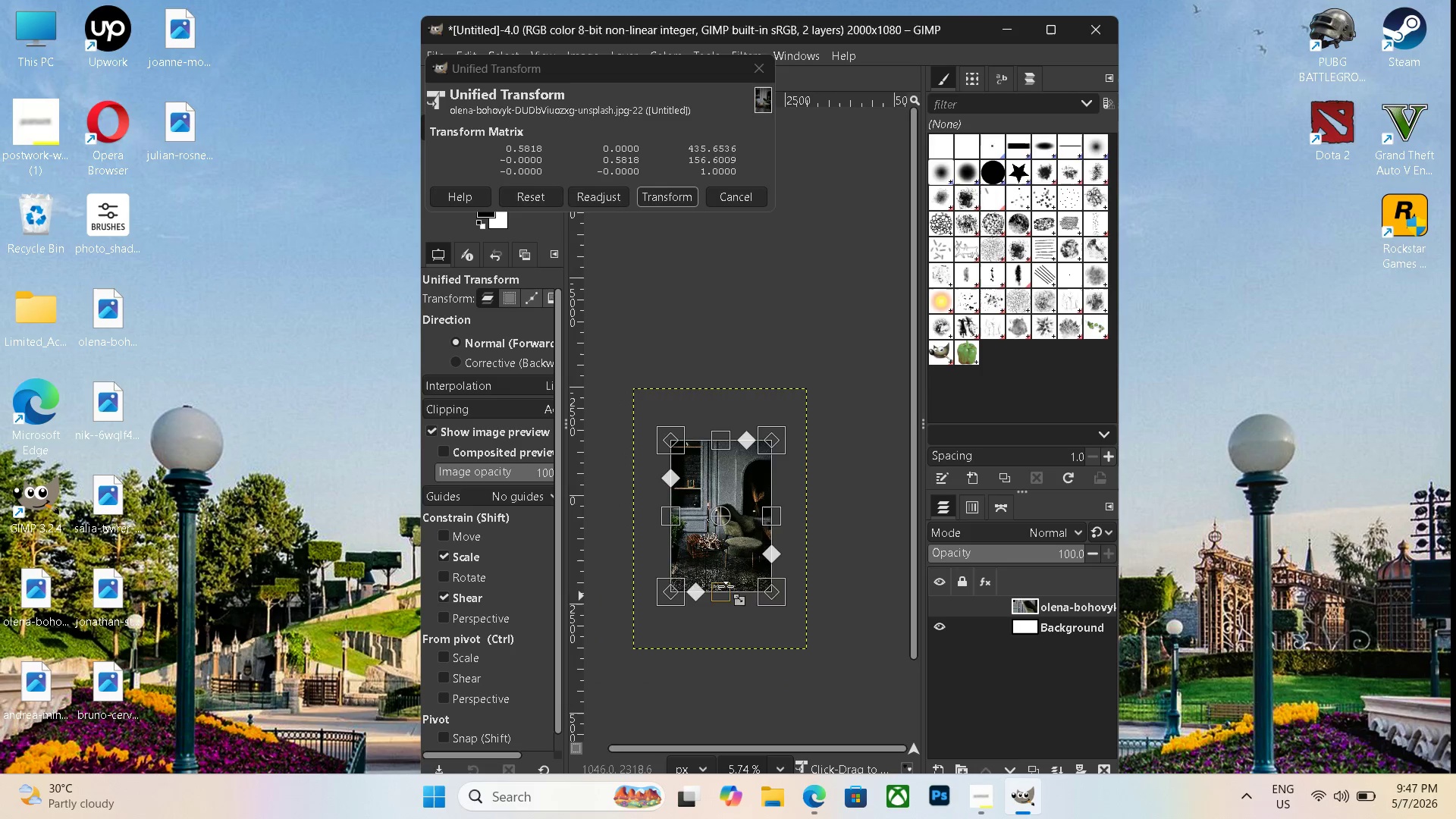 
left_click_drag(start_coordinate=[722, 596], to_coordinate=[730, 574])